 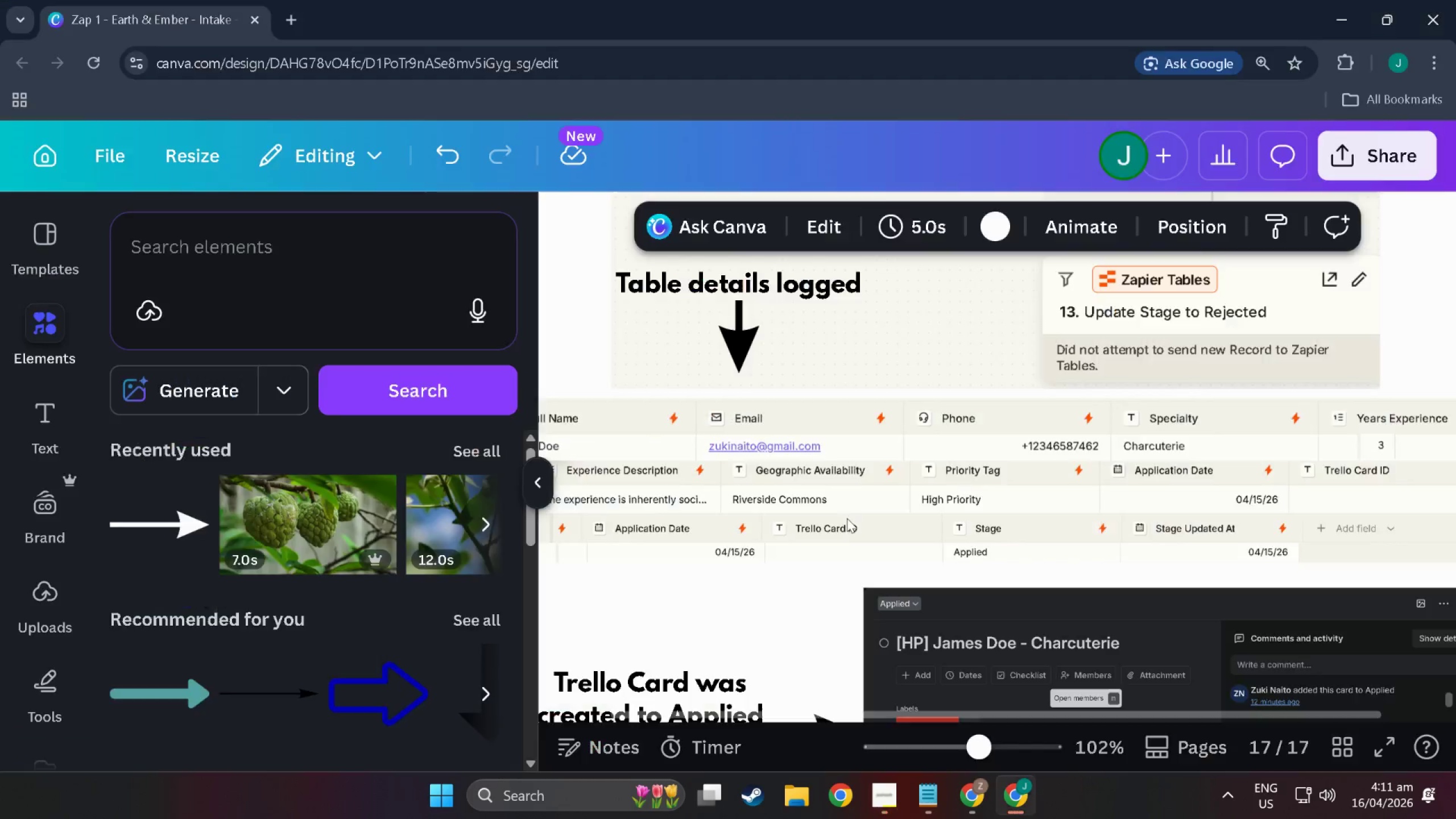 
scroll: coordinate [879, 581], scroll_direction: down, amount: 11.0
 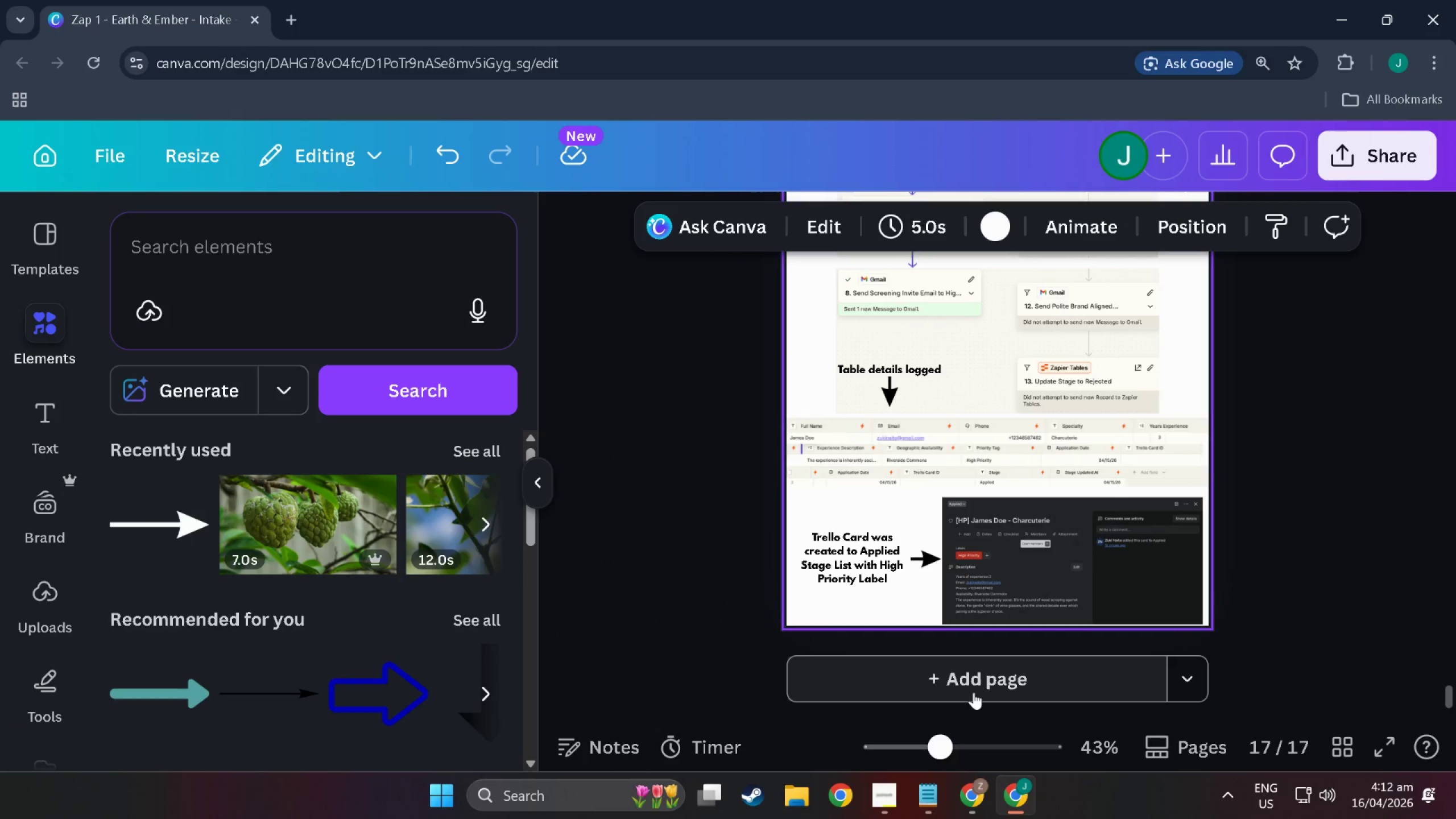 
scroll: coordinate [936, 626], scroll_direction: up, amount: 23.0
 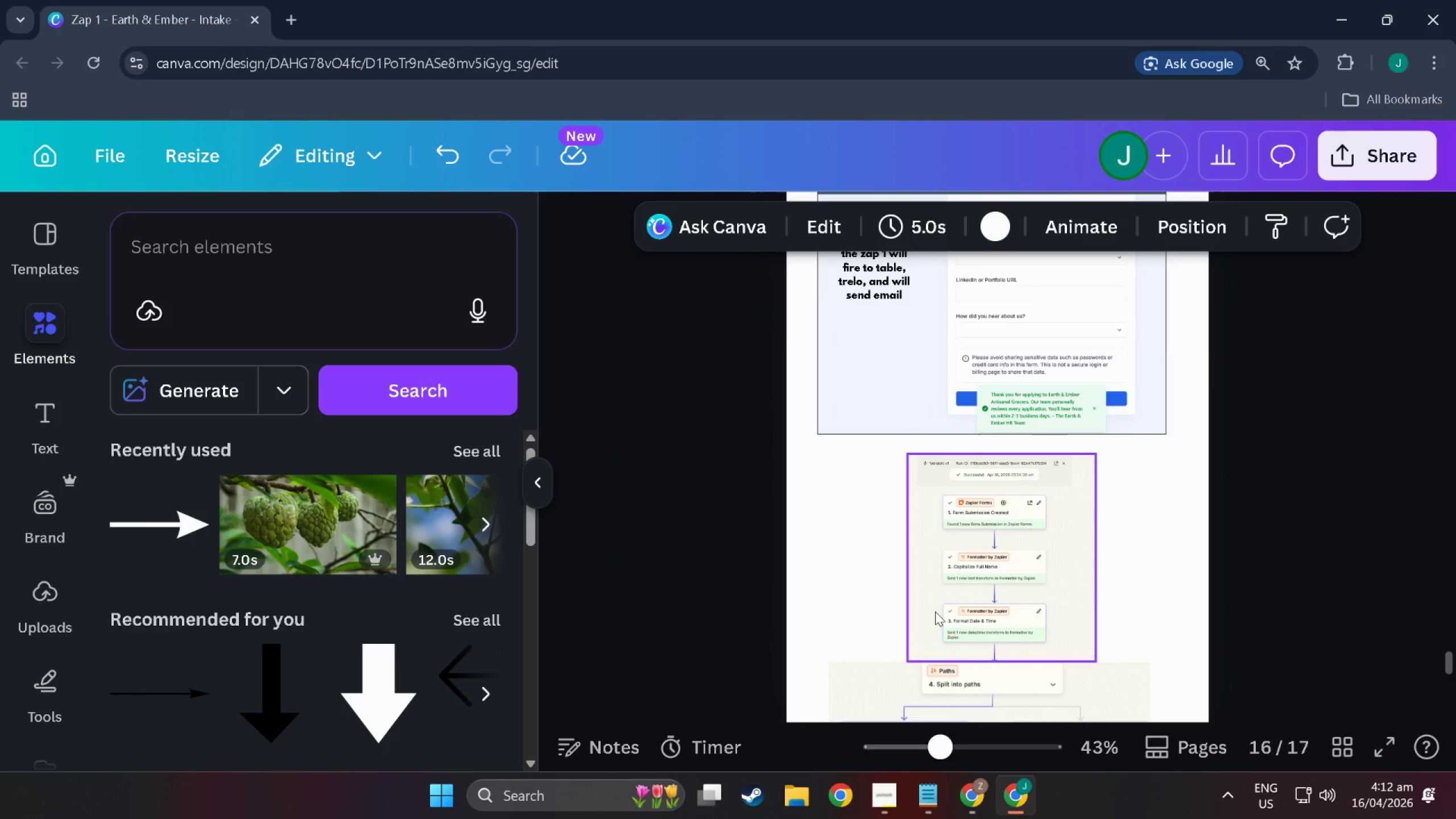 
left_click([911, 573])
 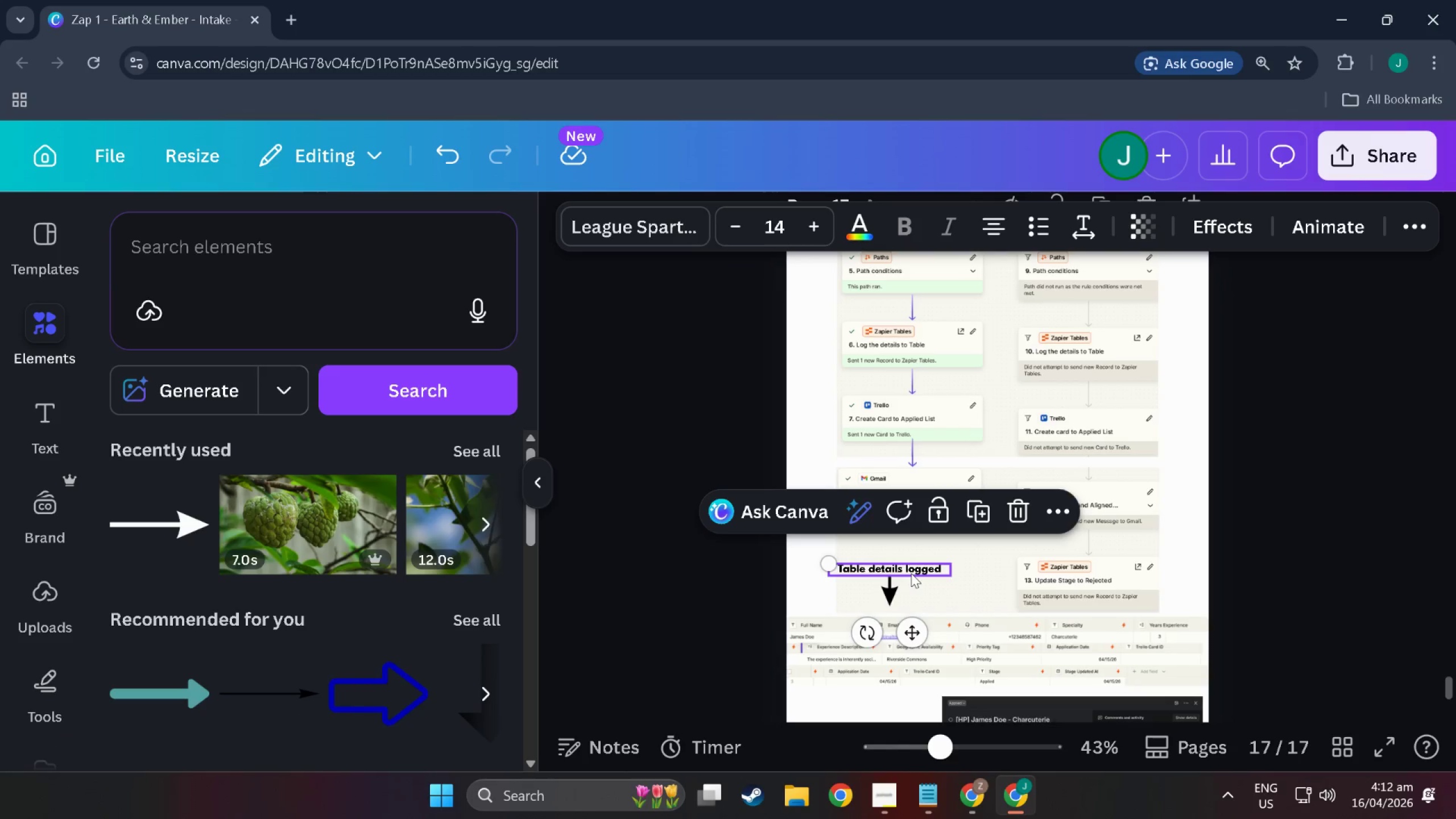 
scroll: coordinate [928, 607], scroll_direction: down, amount: 17.0
 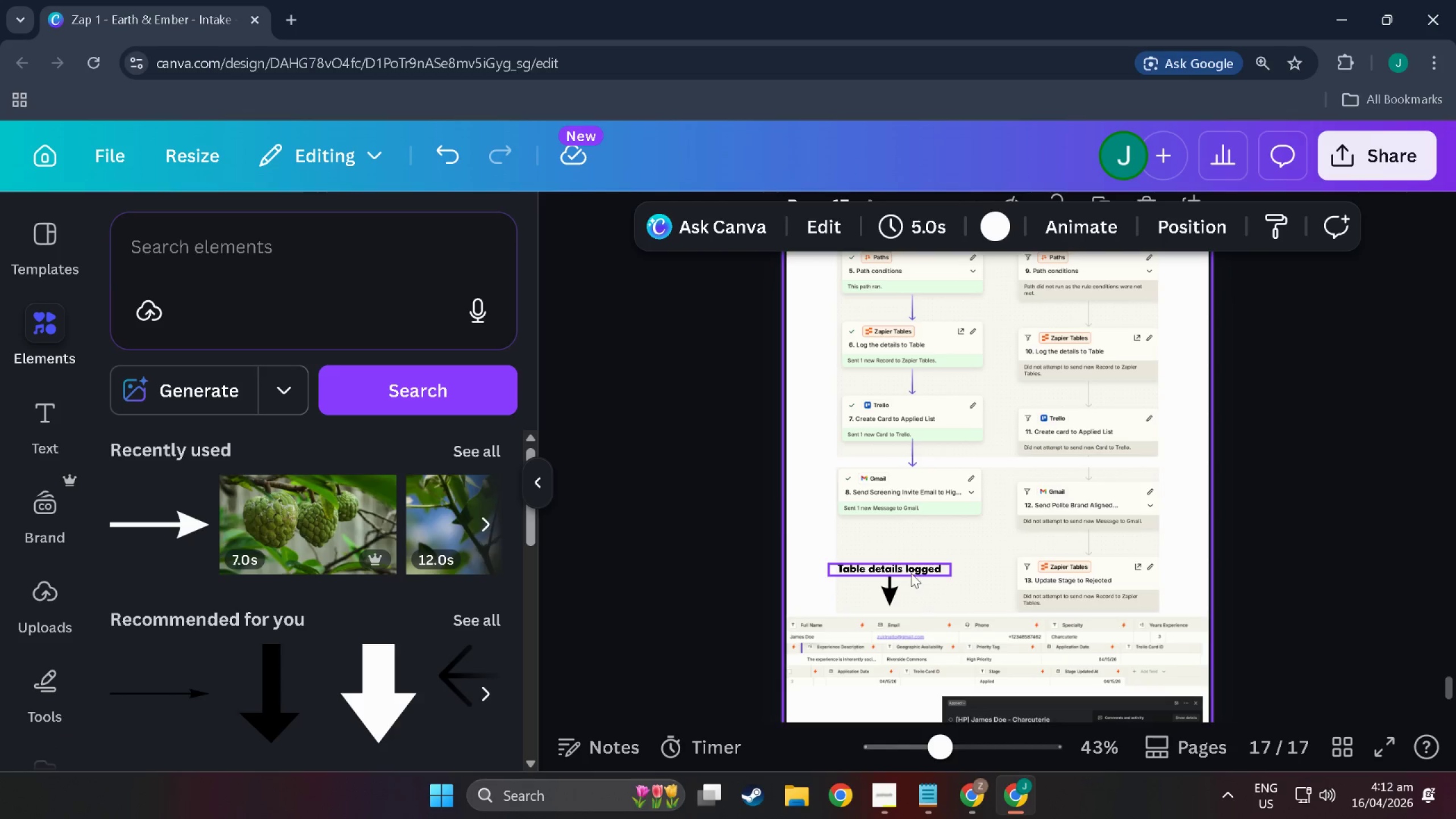 
hold_key(key=ControlLeft, duration=0.41)
 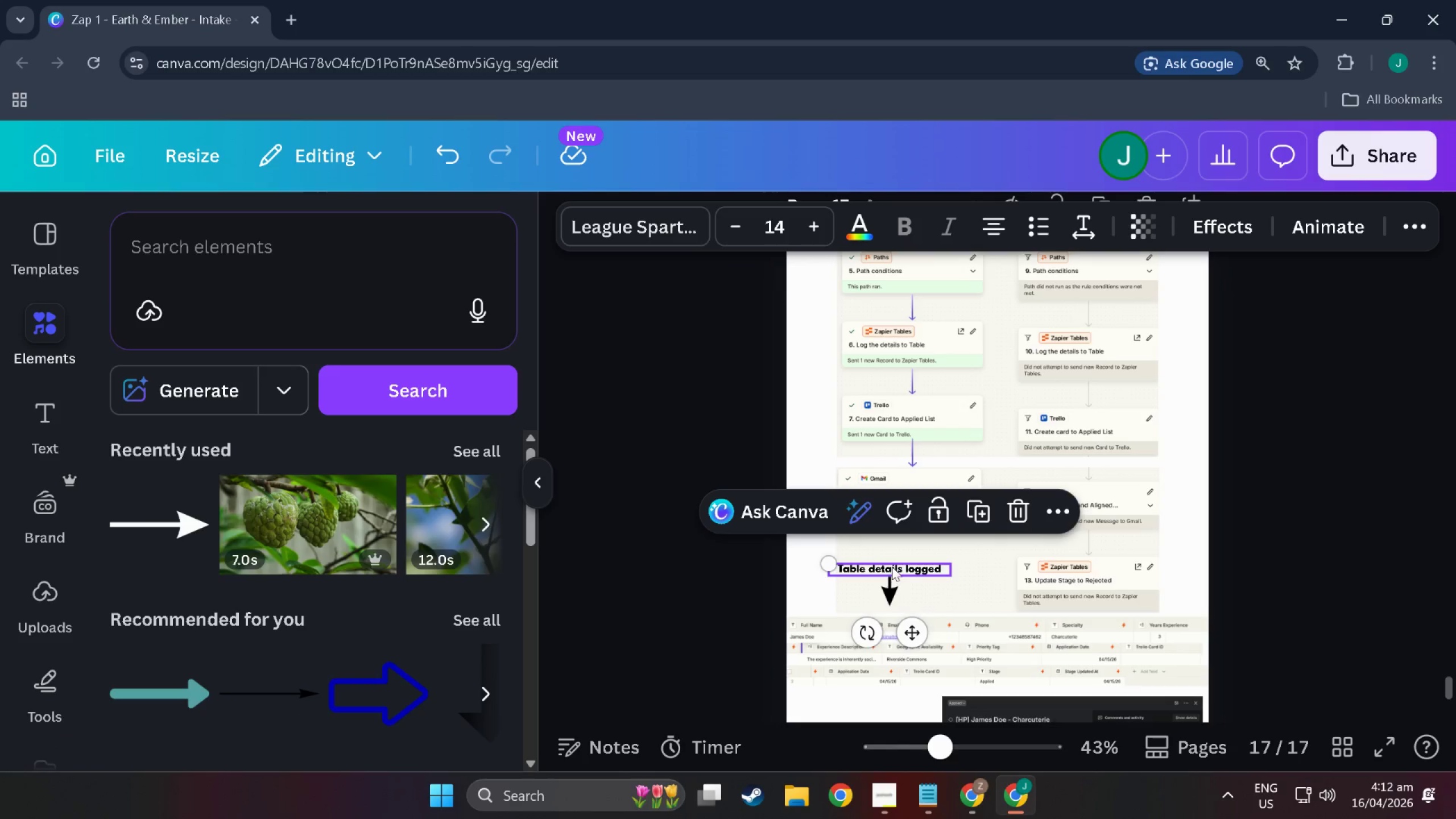 
key(Control+C)
 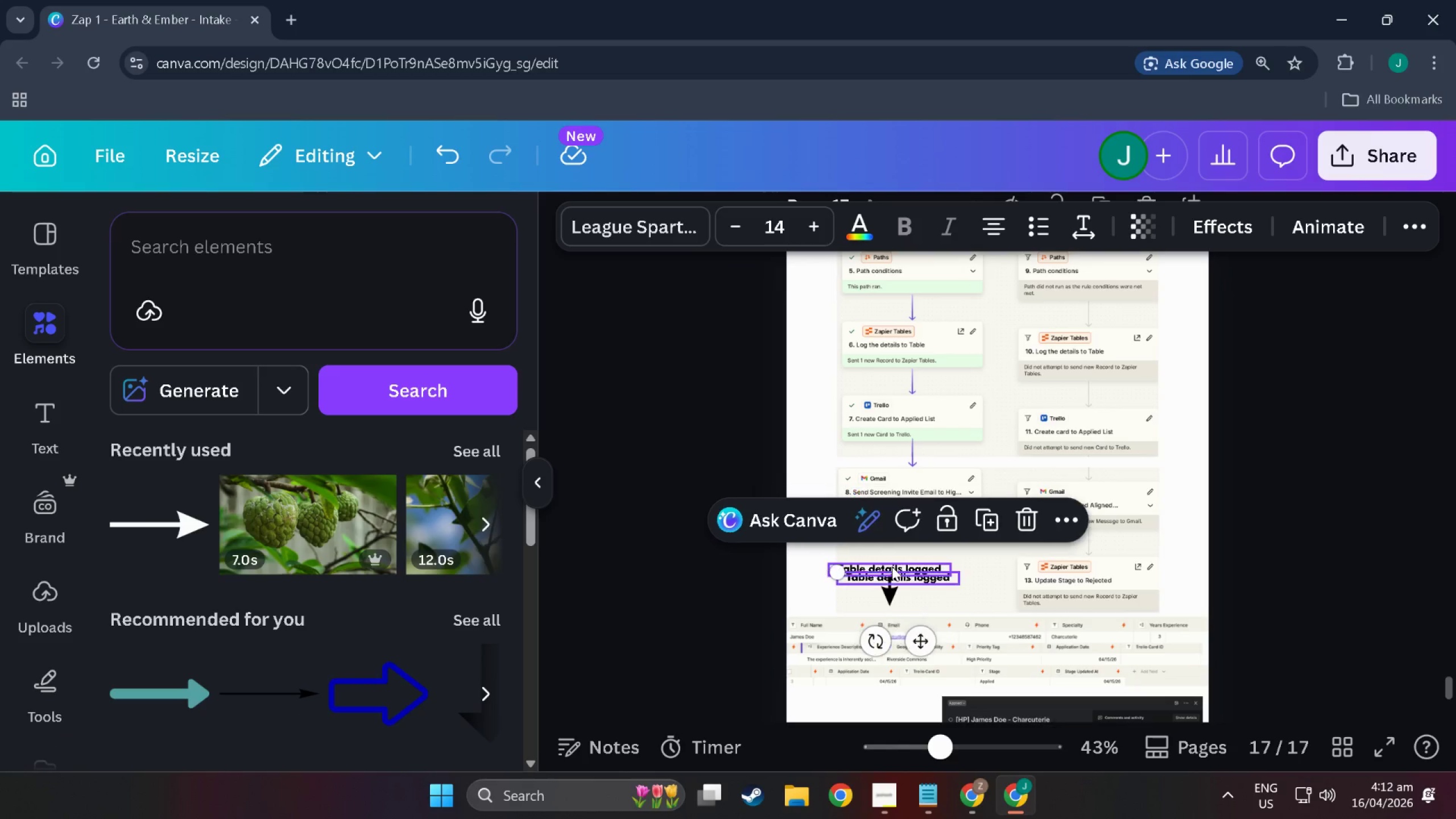 
key(Control+V)
 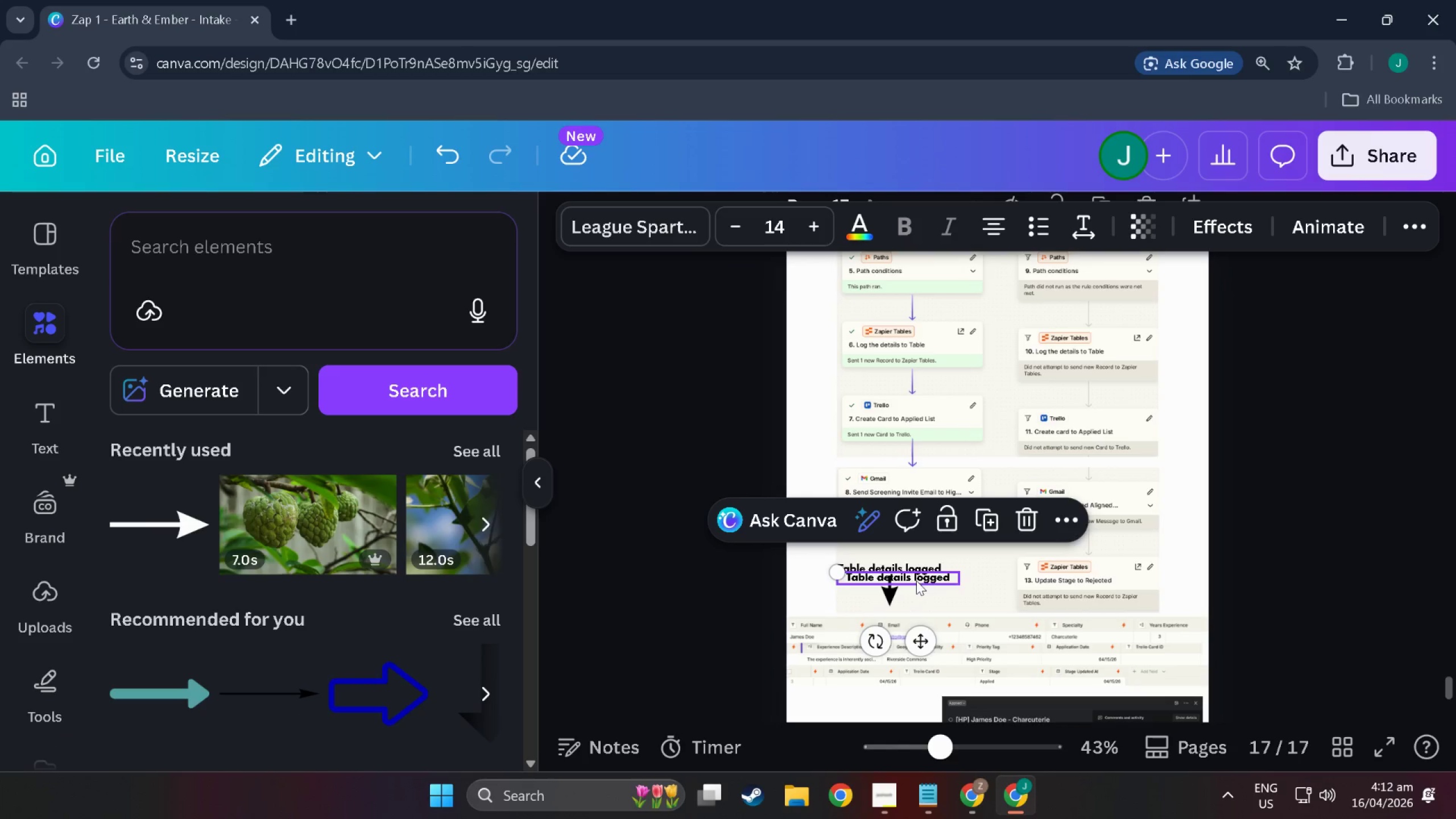 
left_click_drag(start_coordinate=[916, 581], to_coordinate=[874, 456])
 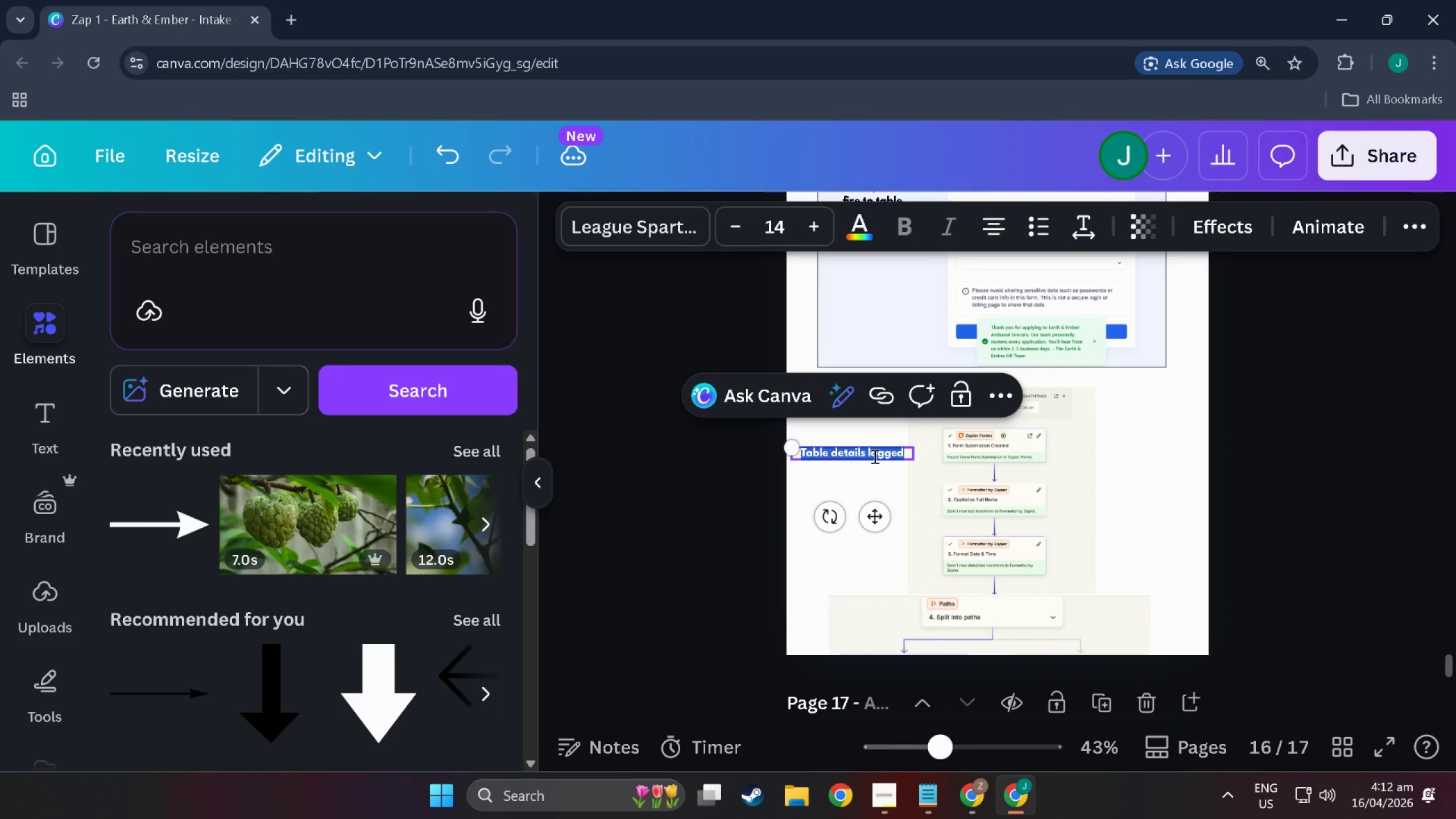 
scroll: coordinate [897, 403], scroll_direction: up, amount: 12.0
 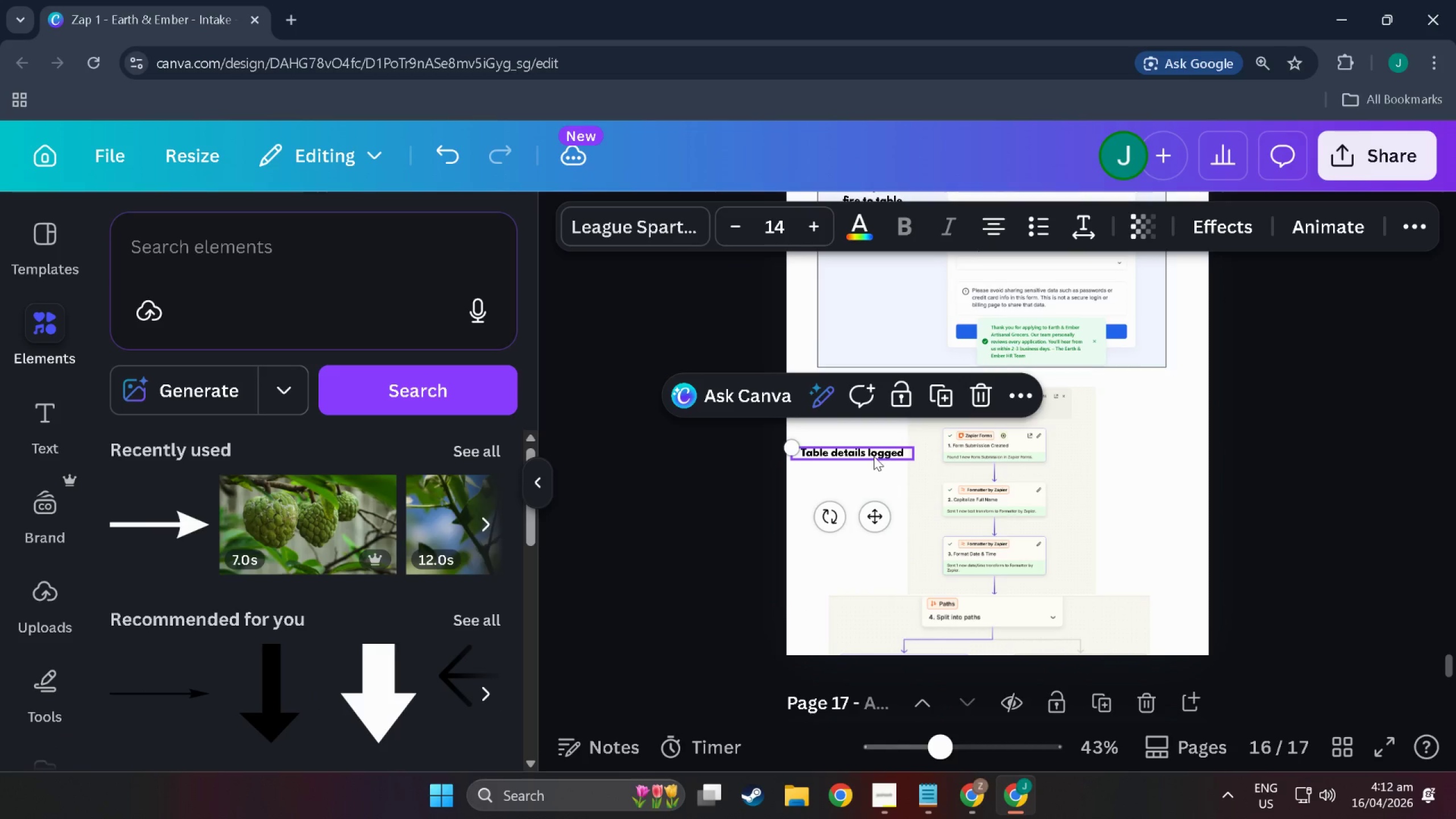 
double_click([874, 456])
 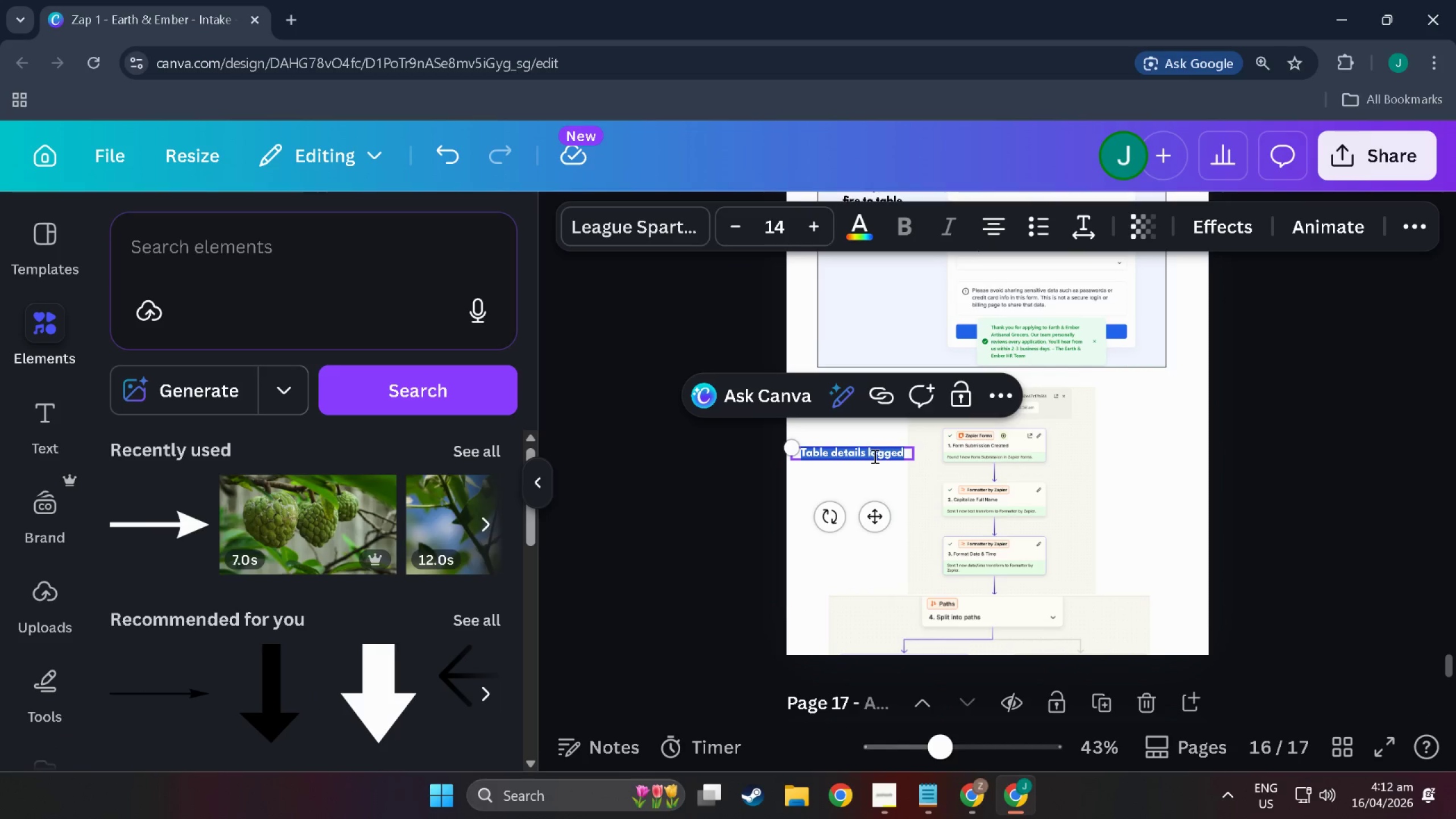 
type(Run for P)
key(Backspace)
type(H)
key(Backspace)
type(a High Priority Tag)
key(Backspace)
key(Backspace)
key(Backspace)
type( )
key(Backspace)
type(Ta)
key(Backspace)
key(Backspace)
type( Lead with 2+ exper)
key(Backspace)
key(Backspace)
type(erience)
 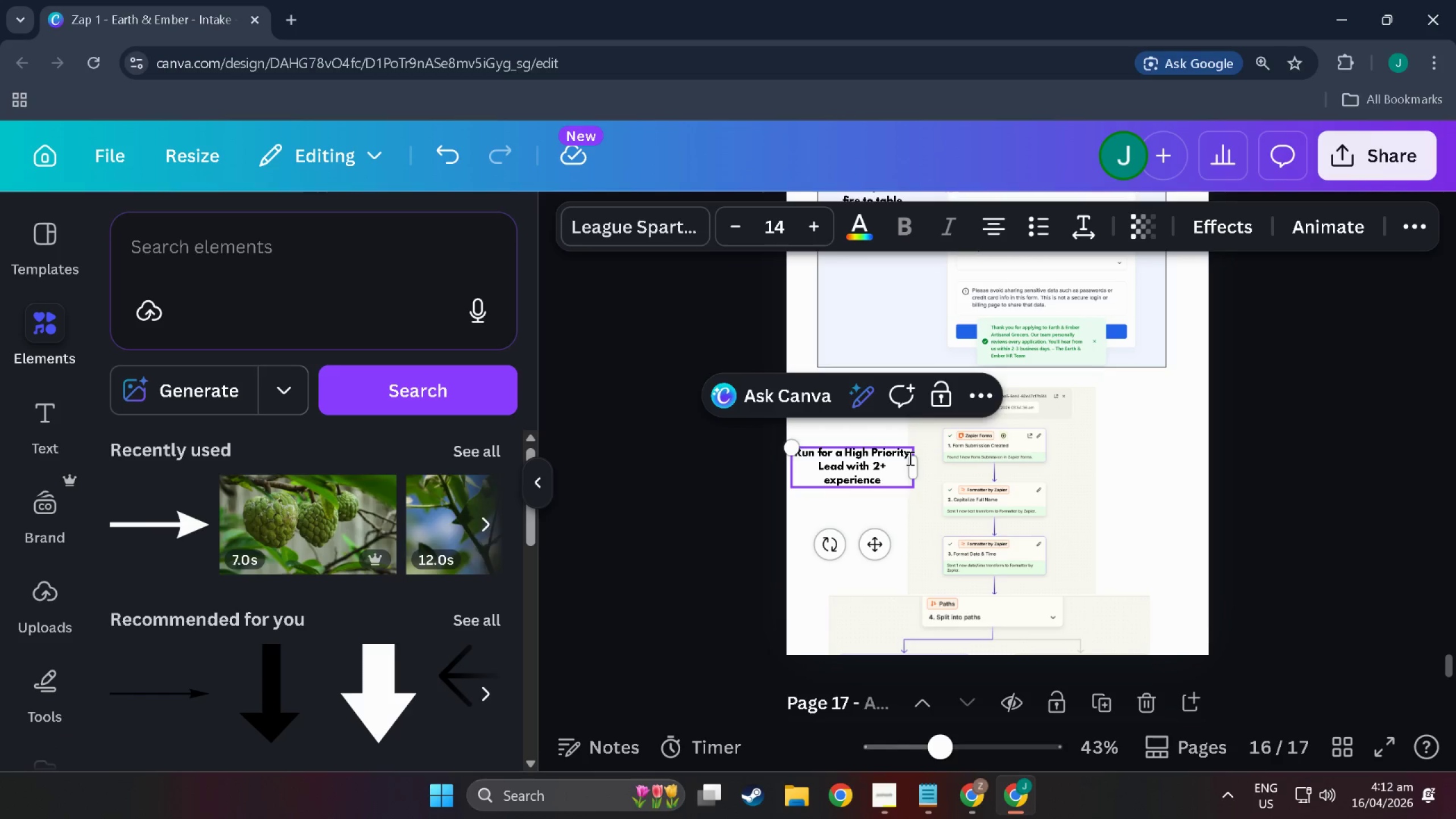 
left_click([904, 519])
 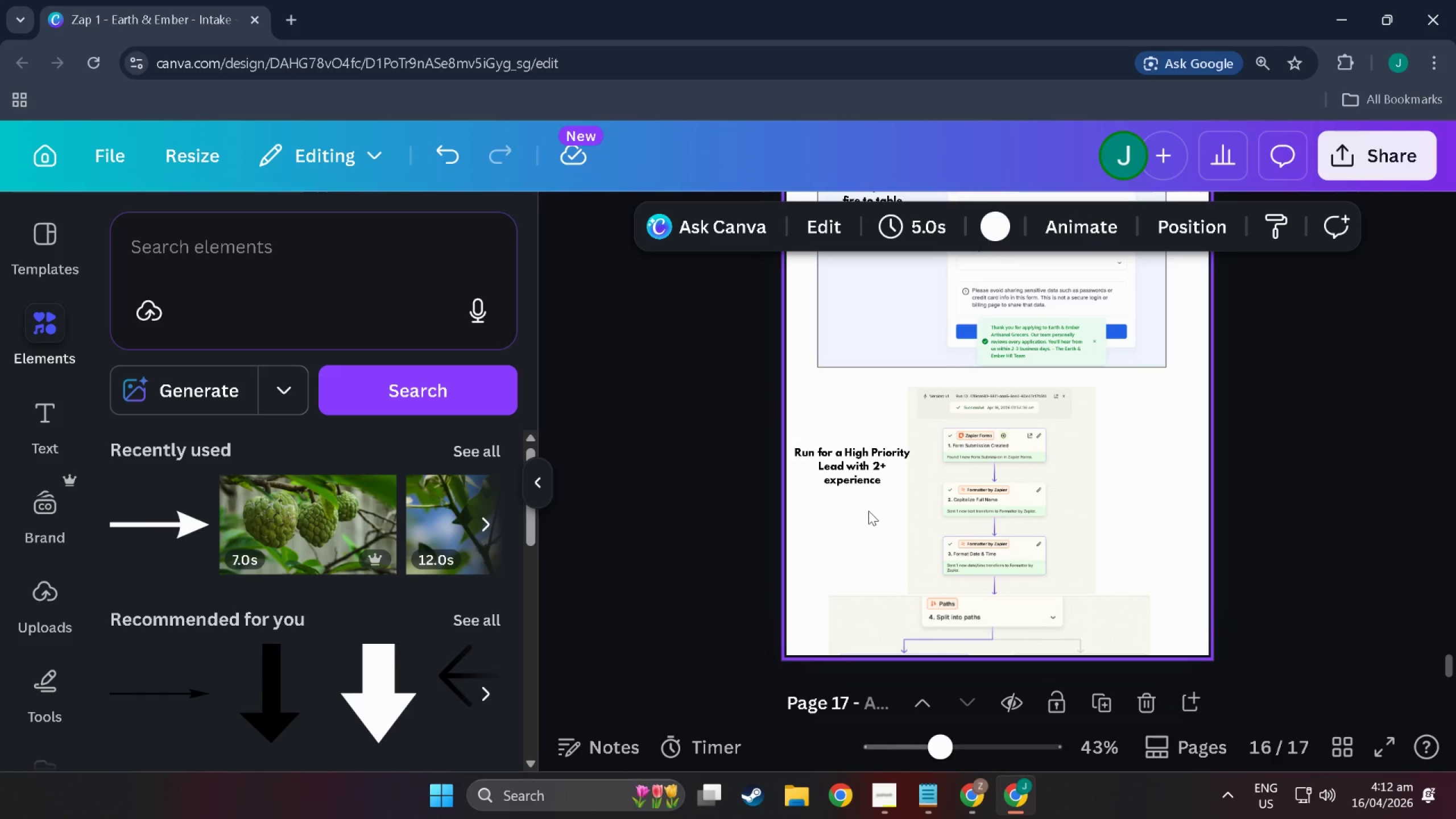 
scroll: coordinate [875, 604], scroll_direction: down, amount: 18.0
 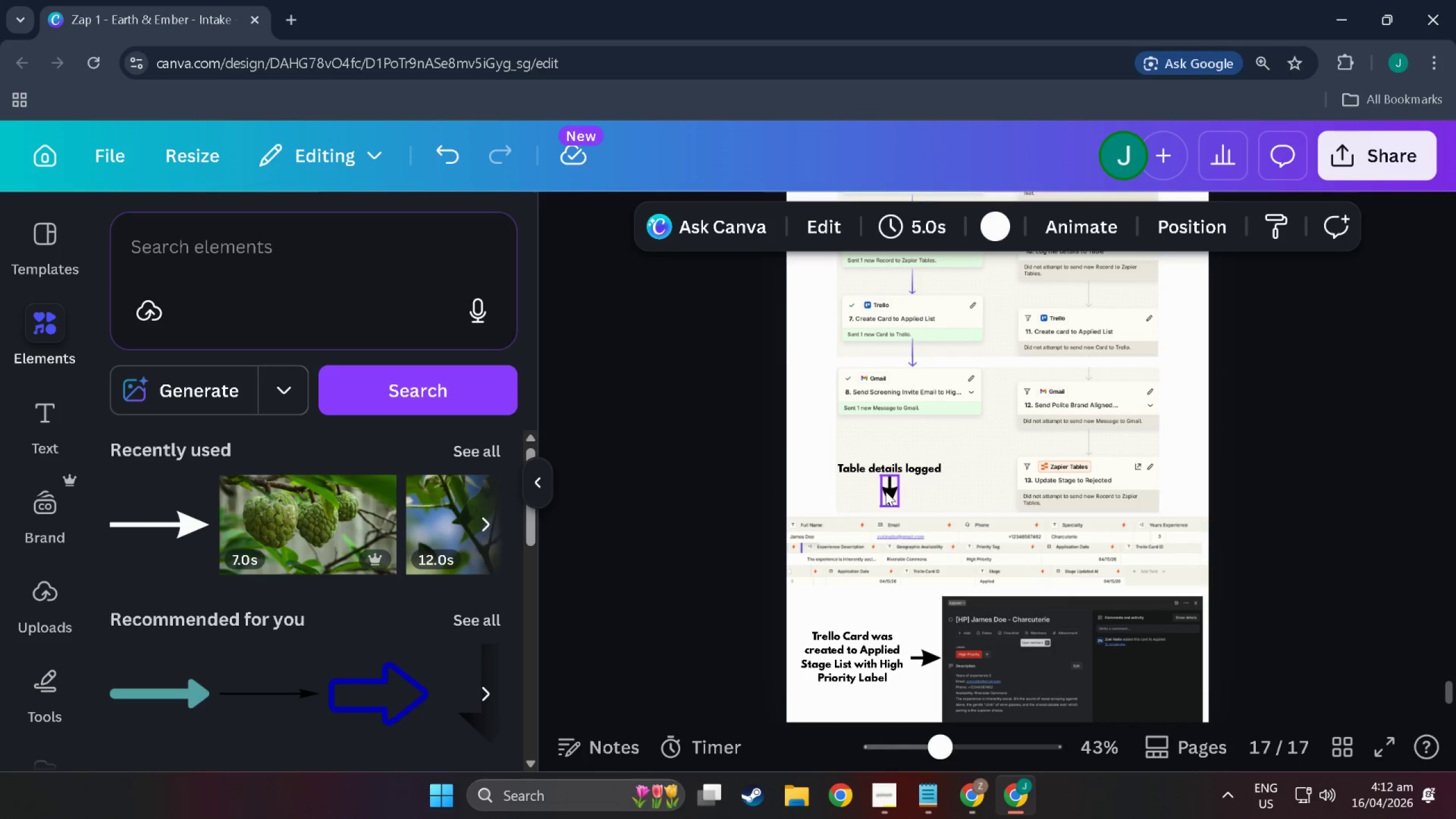 
left_click([886, 491])
 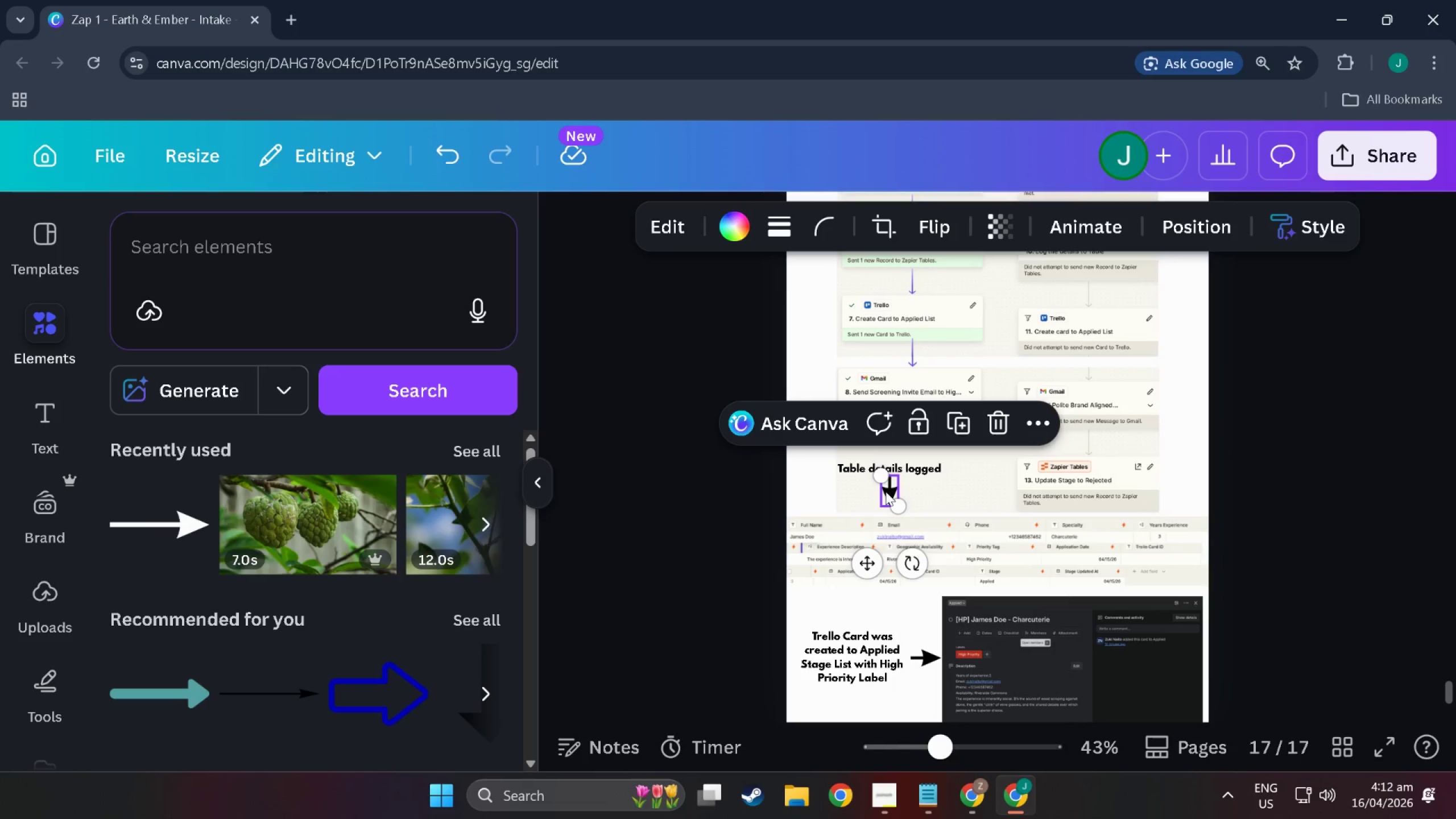 
key(Control+ControlLeft)
 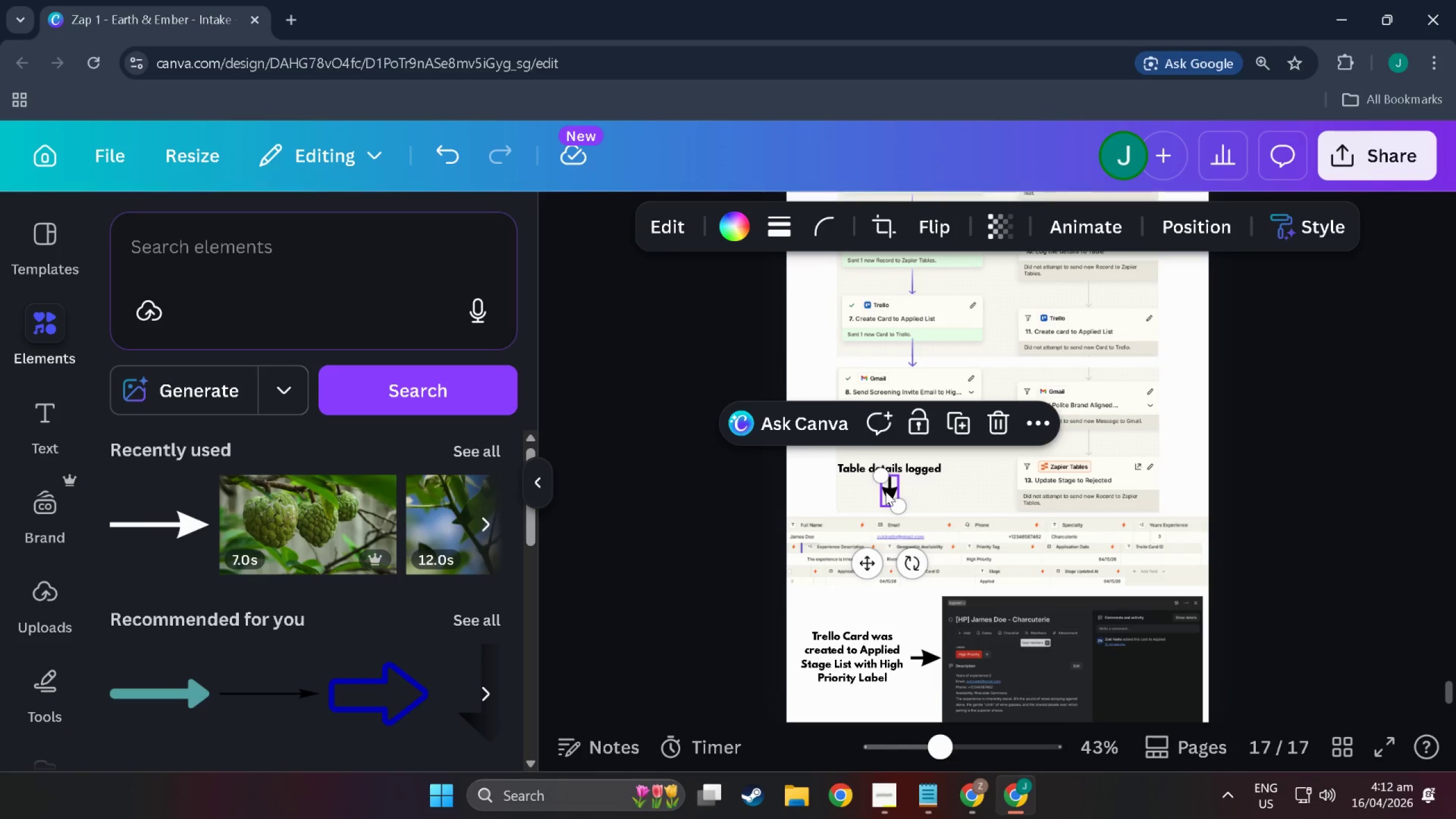 
key(Control+C)
 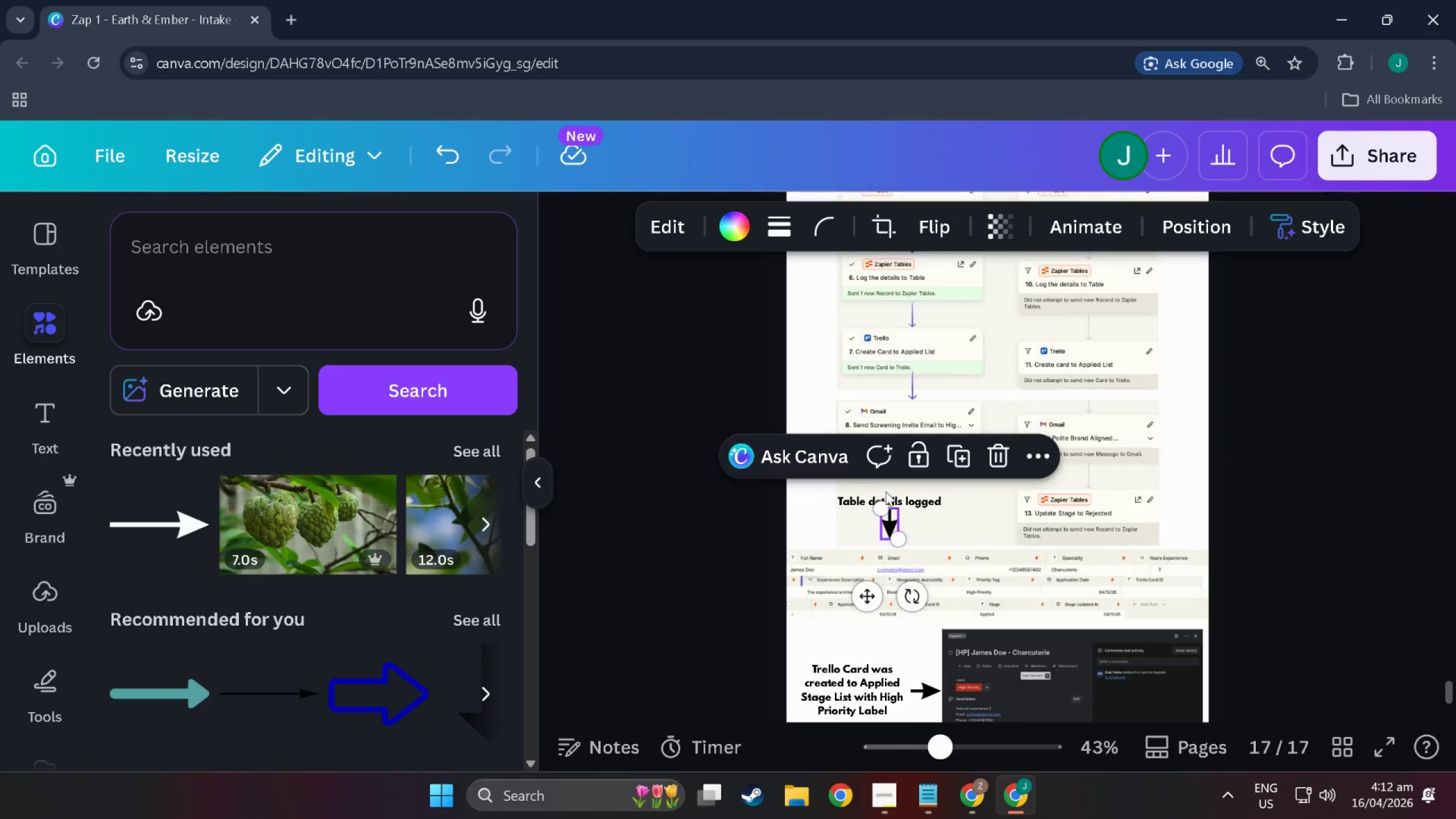 
left_click([857, 451])
 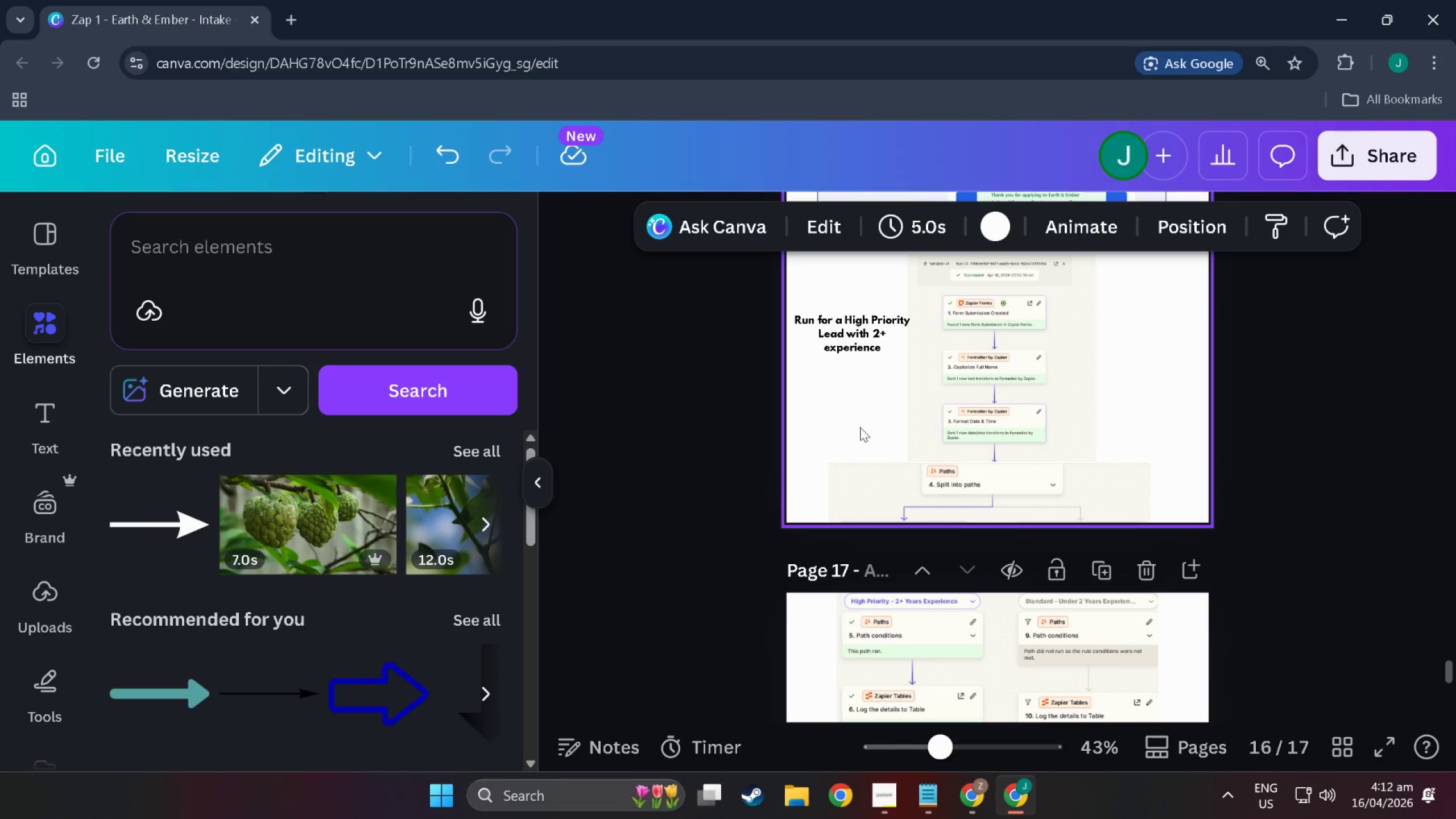 
scroll: coordinate [882, 526], scroll_direction: up, amount: 14.0
 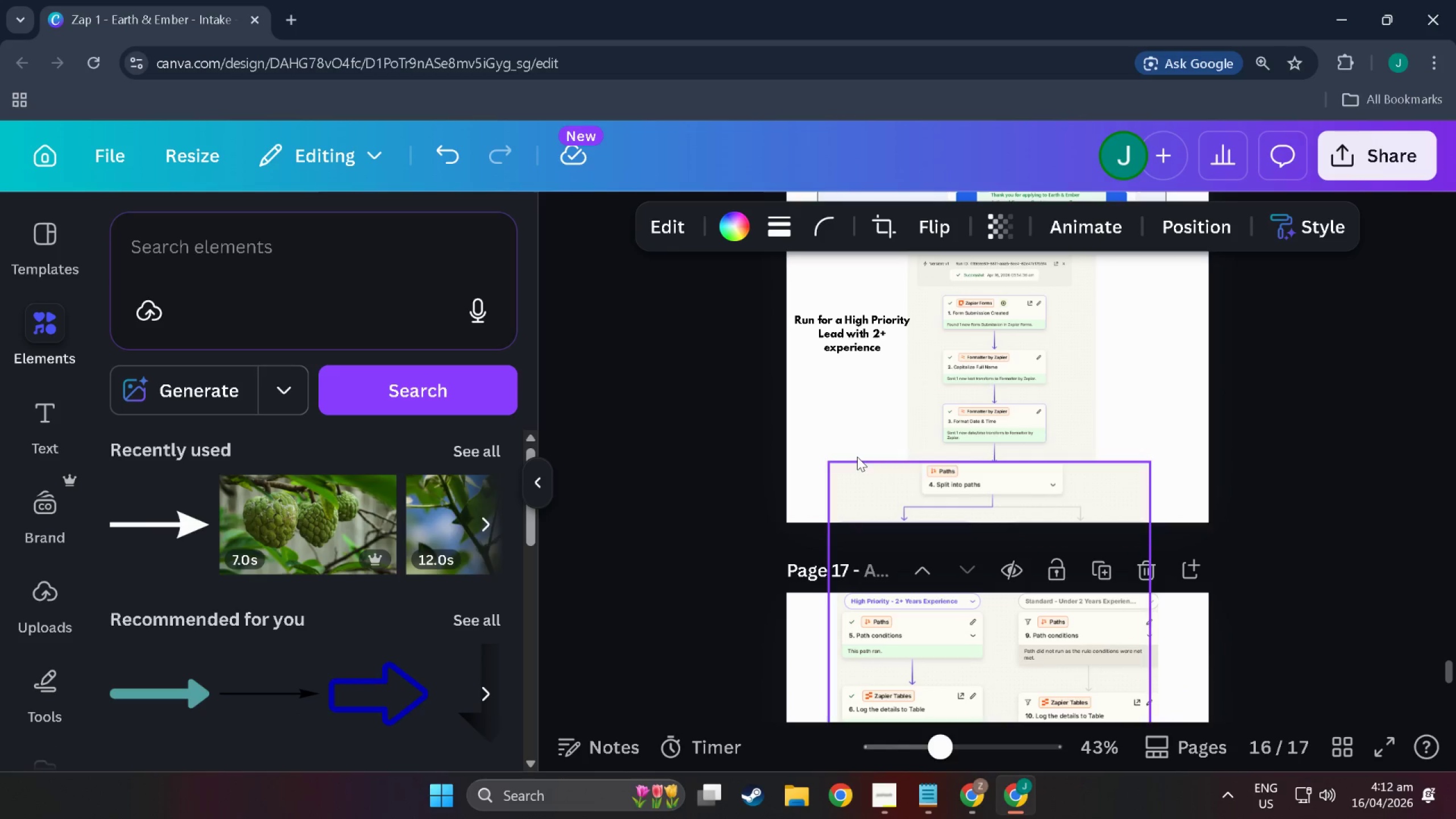 
key(Control+V)
 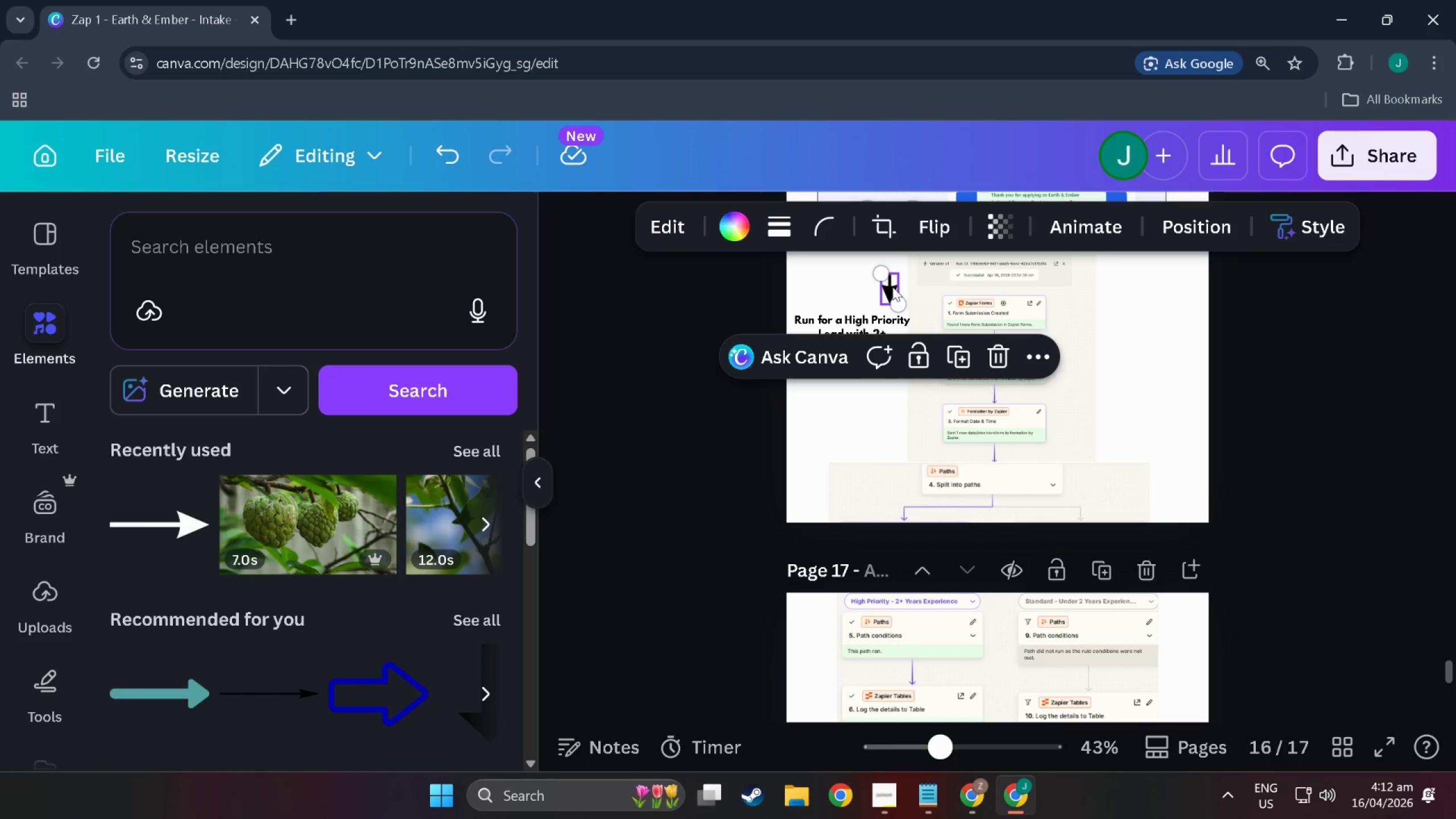 
left_click_drag(start_coordinate=[891, 287], to_coordinate=[908, 351])
 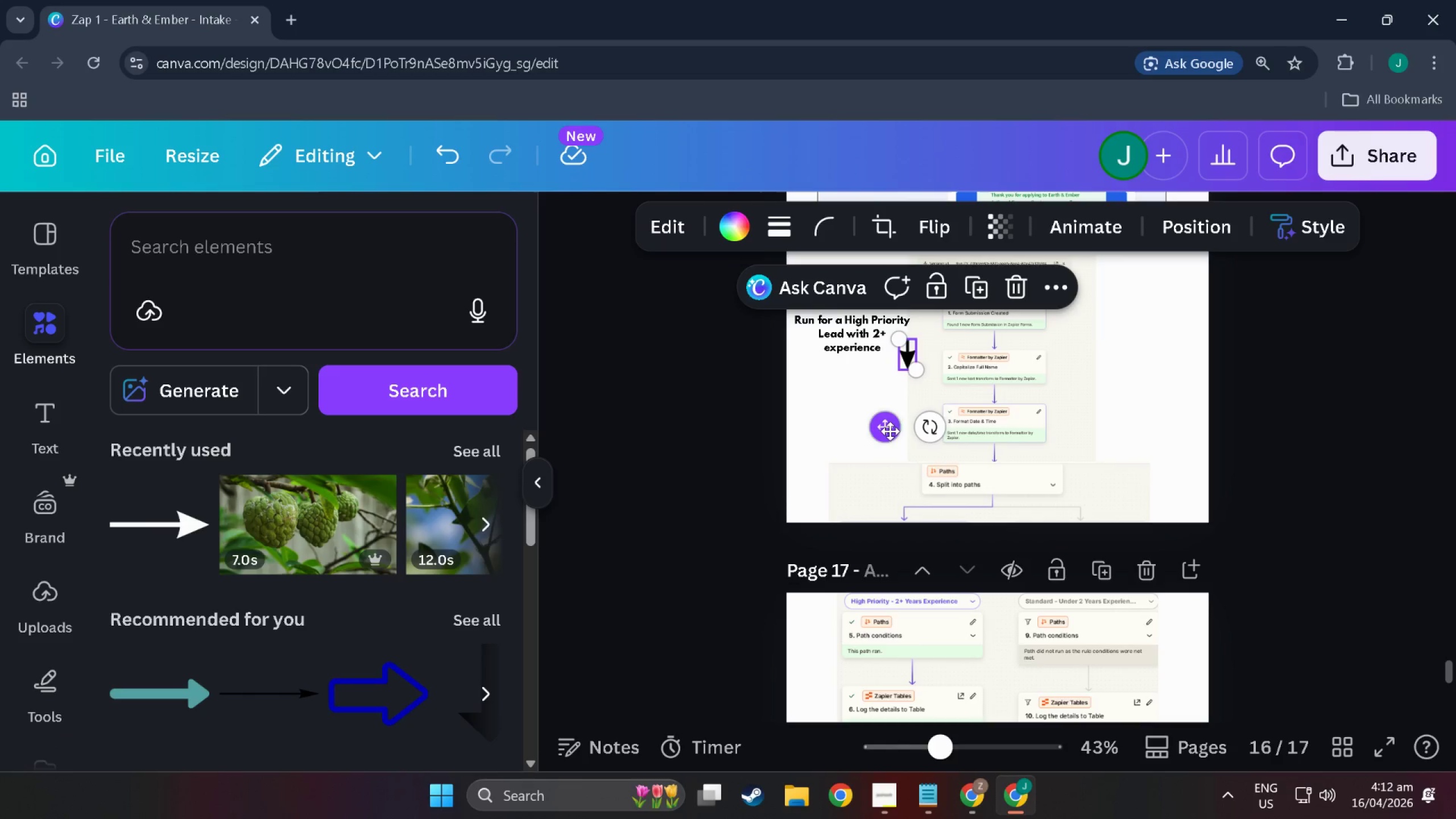 
left_click_drag(start_coordinate=[938, 431], to_coordinate=[932, 355])
 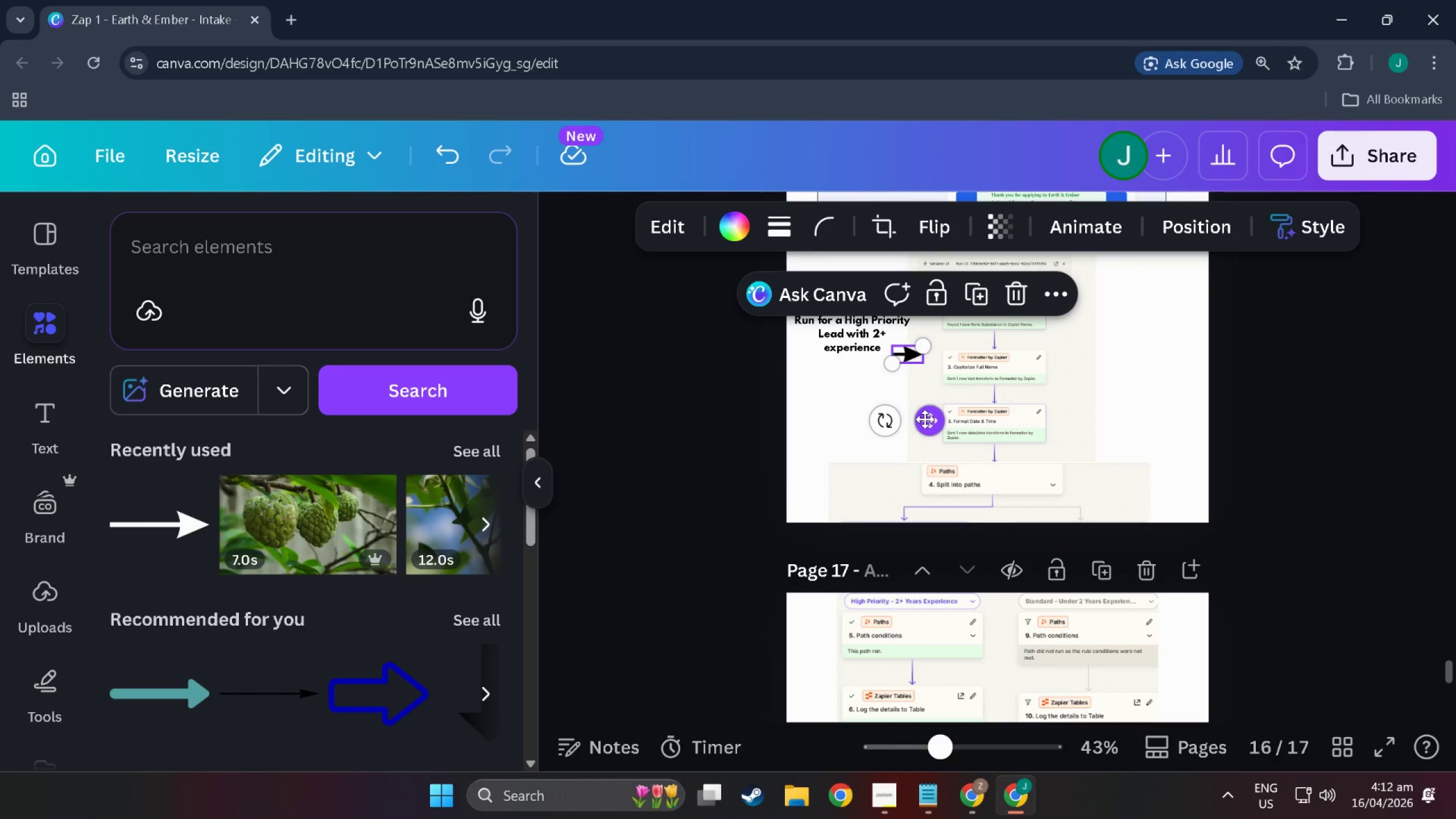 
left_click_drag(start_coordinate=[928, 420], to_coordinate=[925, 405])
 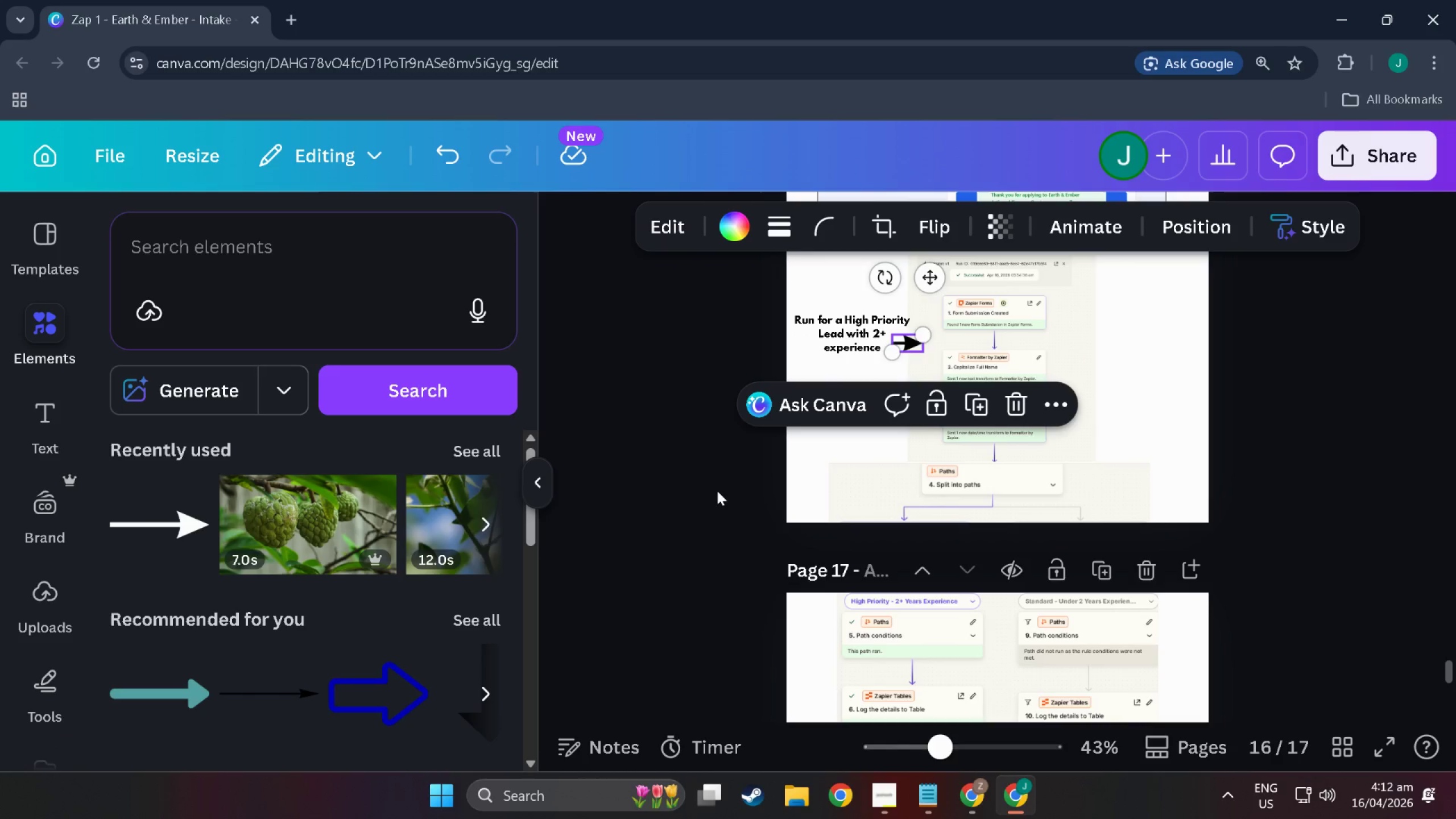 
left_click([717, 491])
 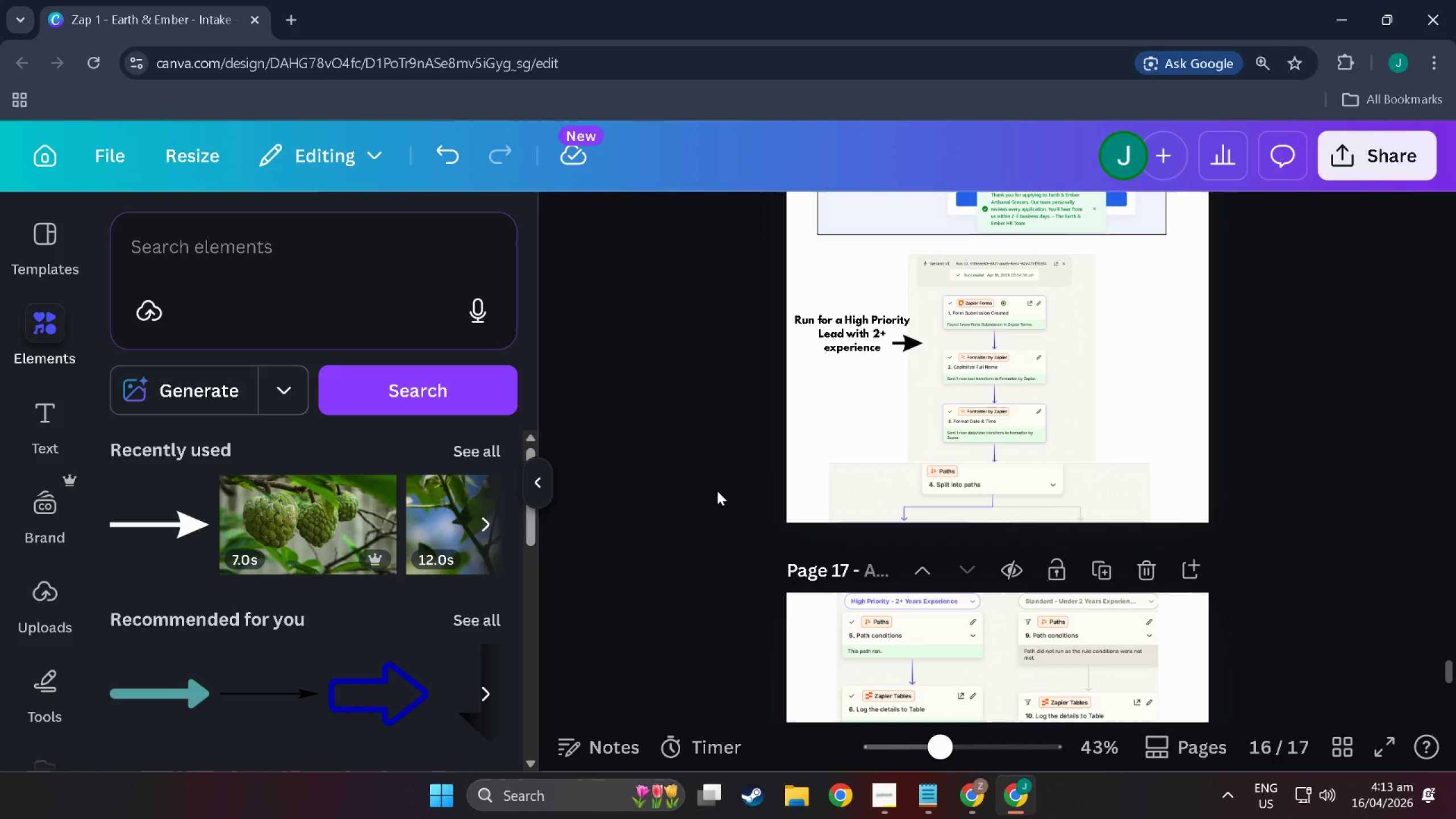 
scroll: coordinate [767, 528], scroll_direction: up, amount: 6.0
 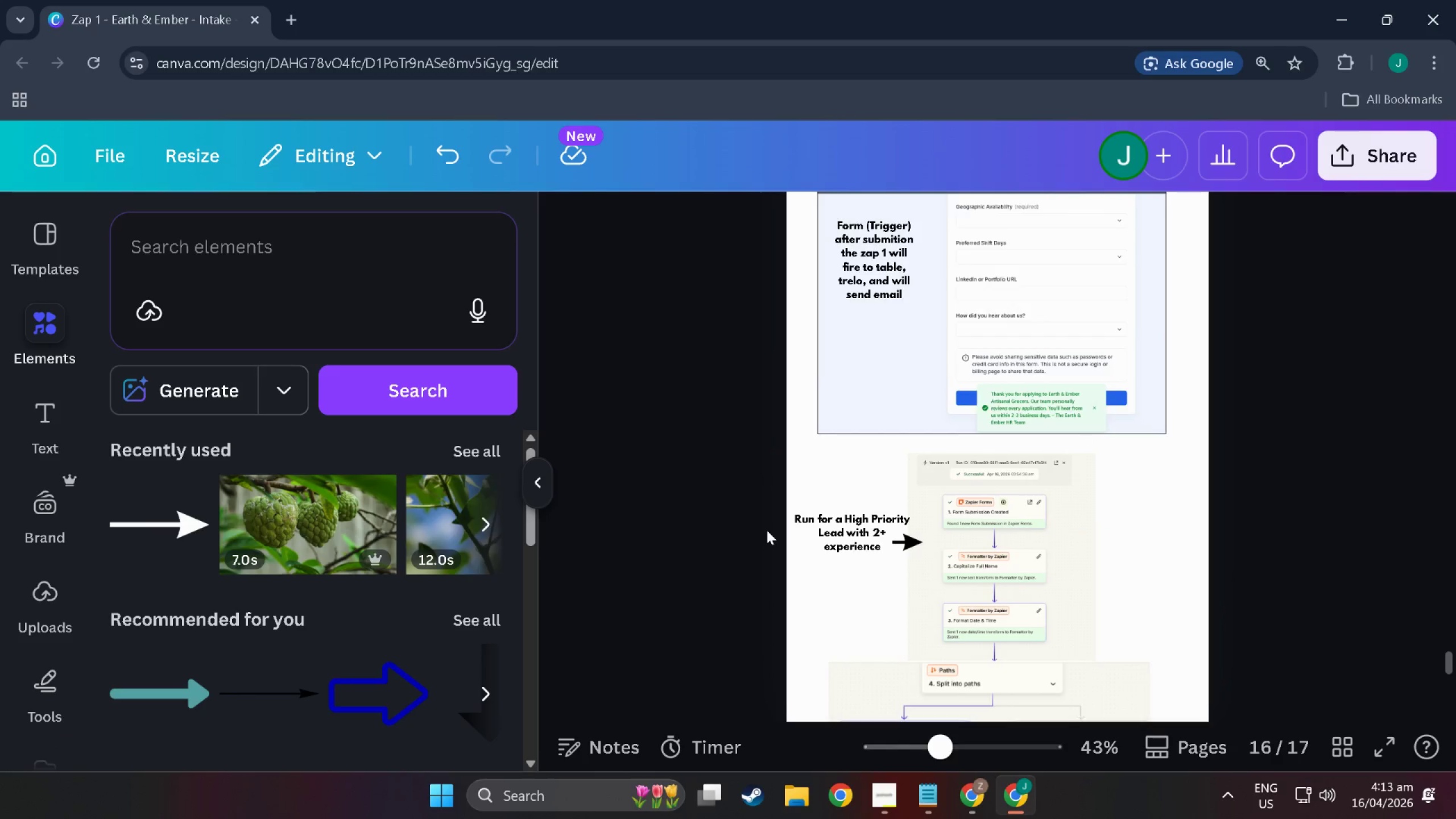 
scroll: coordinate [767, 530], scroll_direction: down, amount: 5.0
 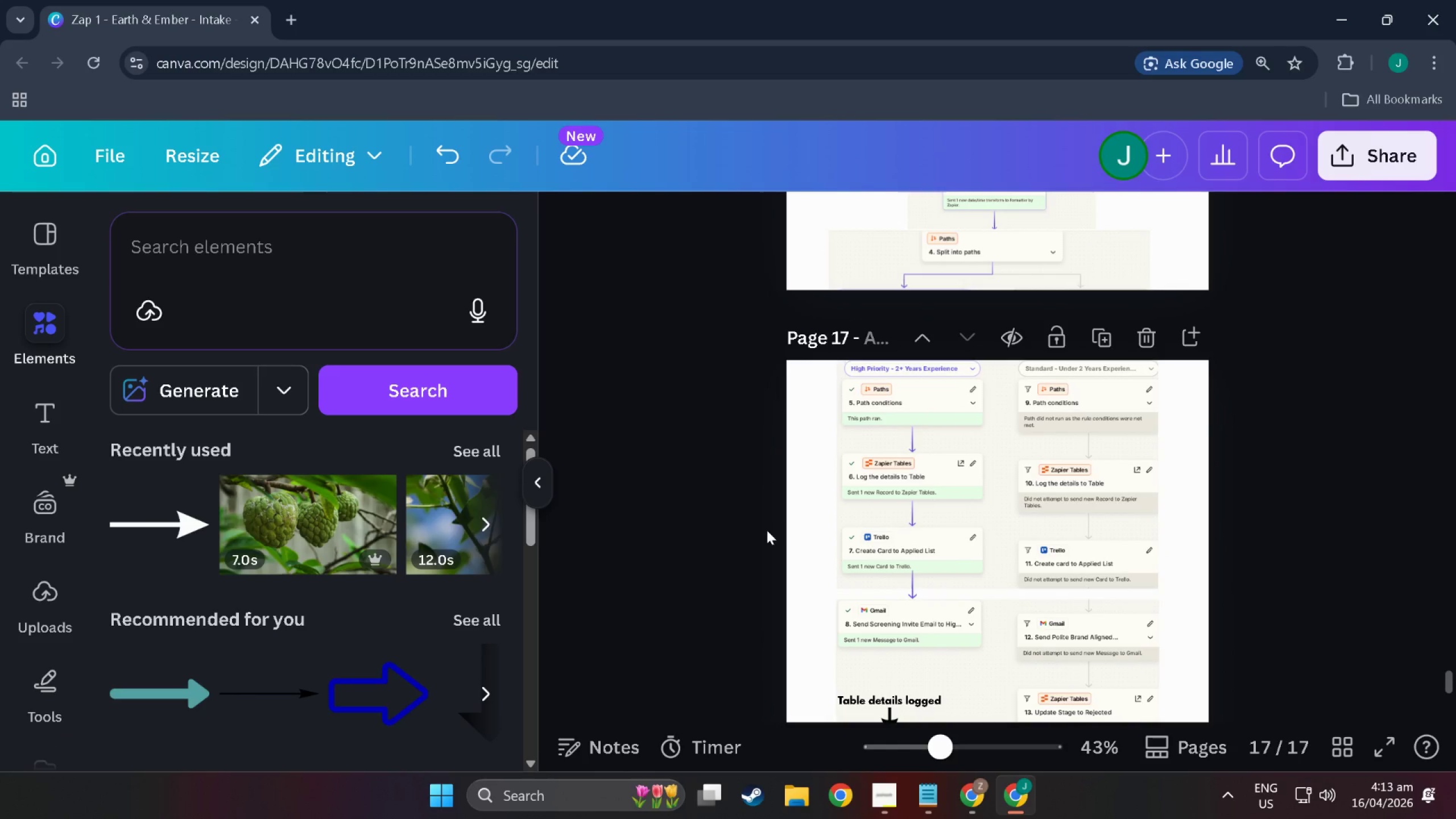 
scroll: coordinate [767, 530], scroll_direction: none, amount: 0.0
 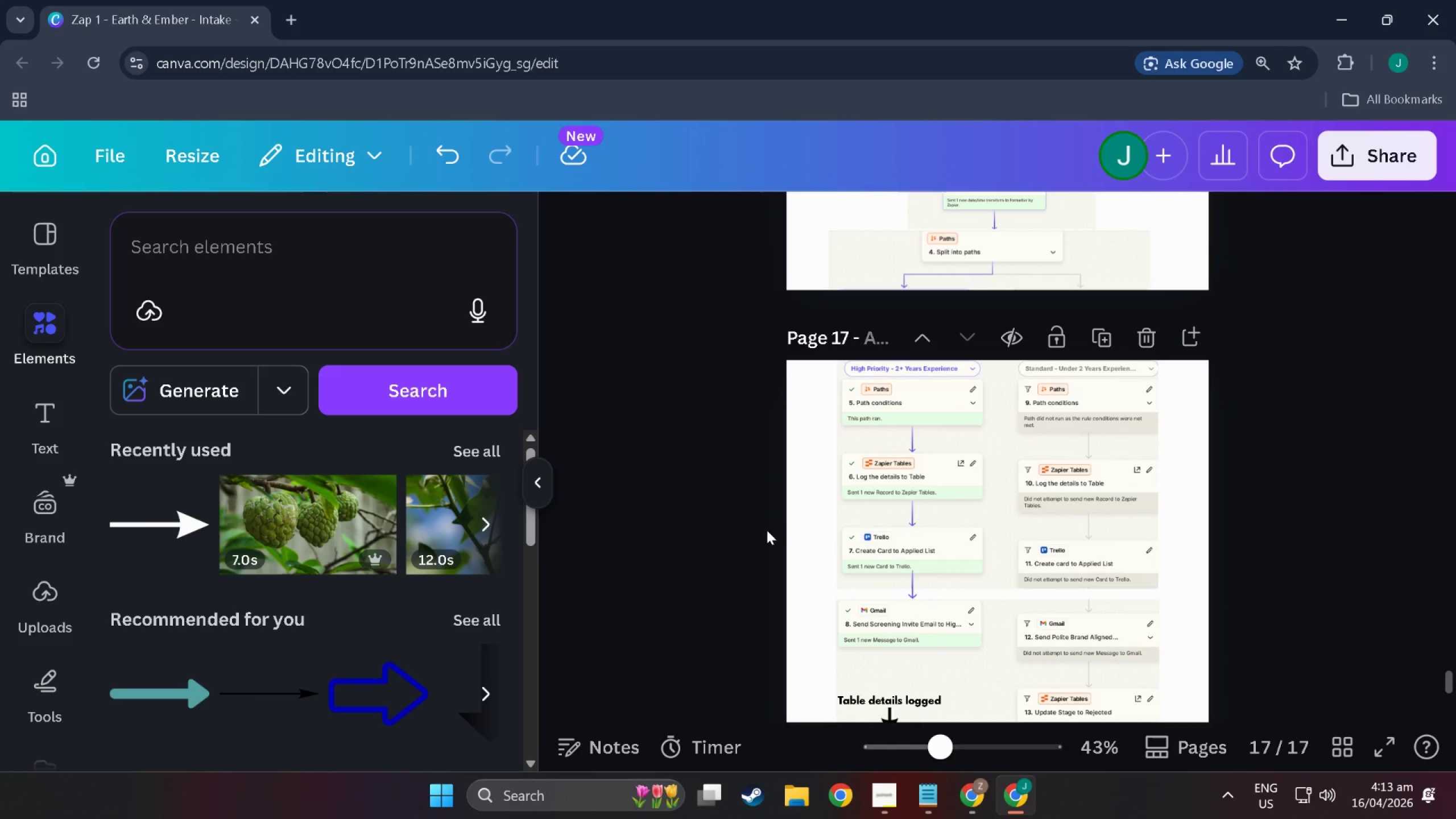 
scroll: coordinate [767, 530], scroll_direction: down, amount: 2.0
 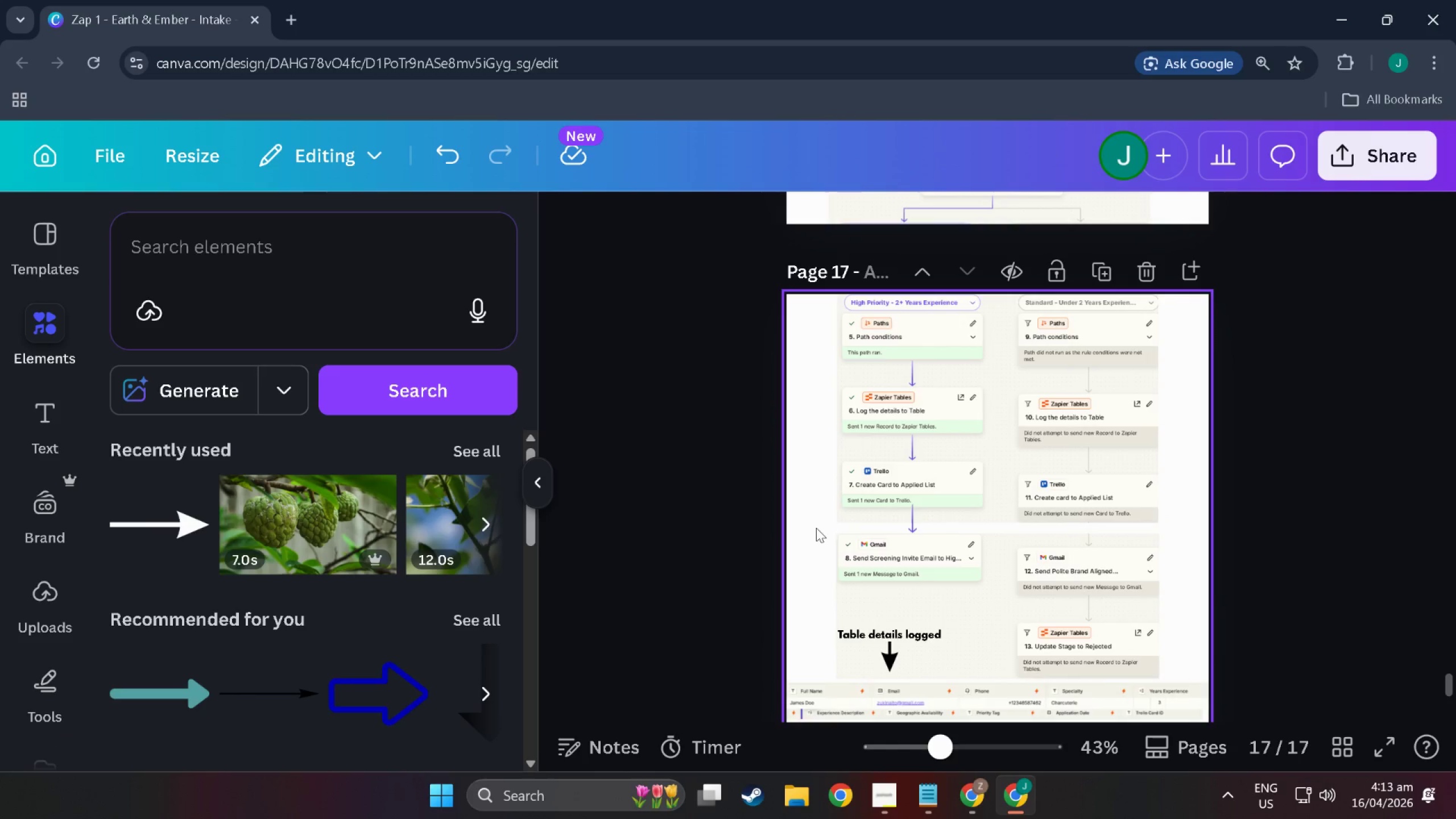 
scroll: coordinate [890, 522], scroll_direction: up, amount: 2.0
 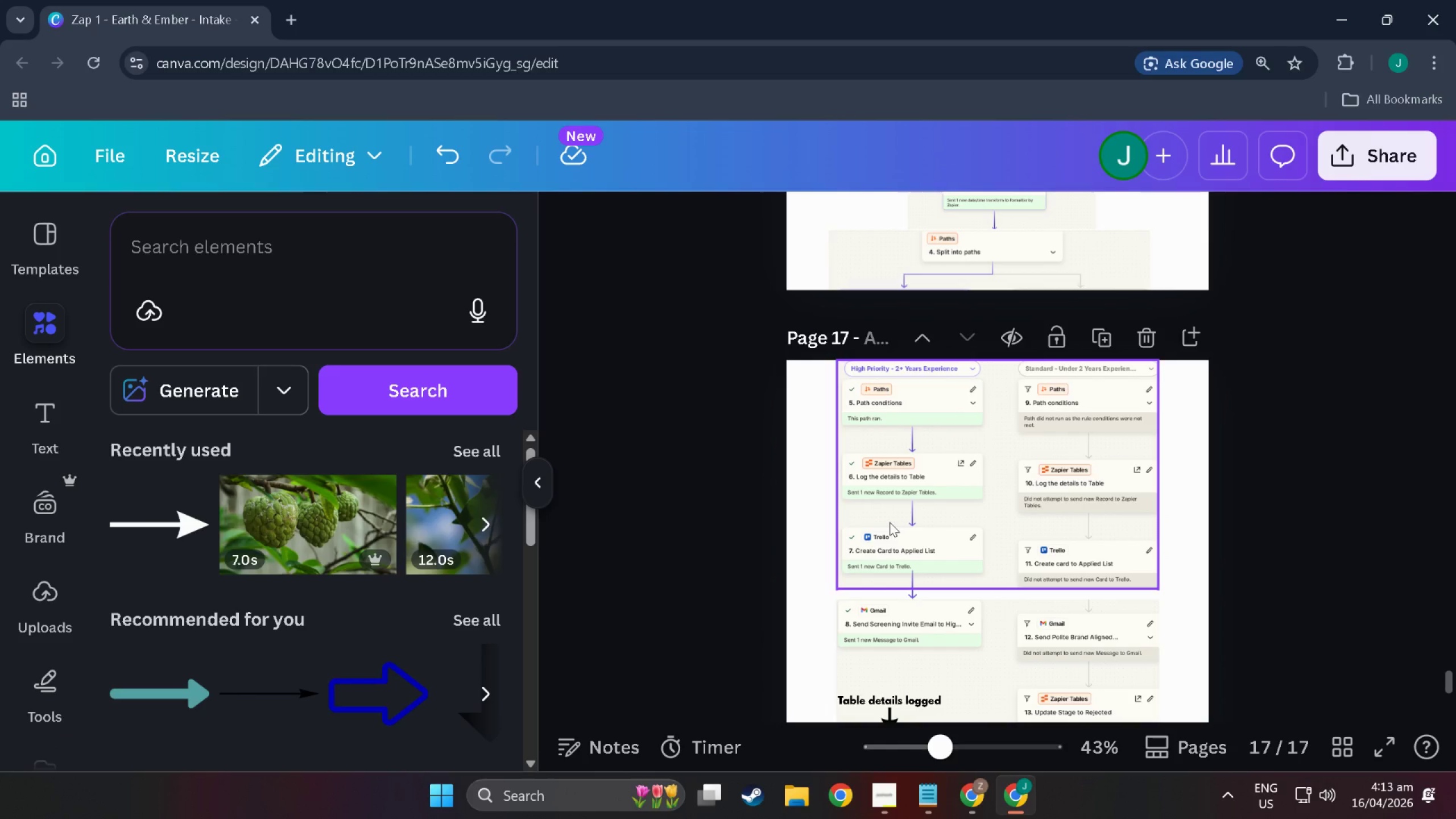 
scroll: coordinate [890, 522], scroll_direction: down, amount: 4.0
 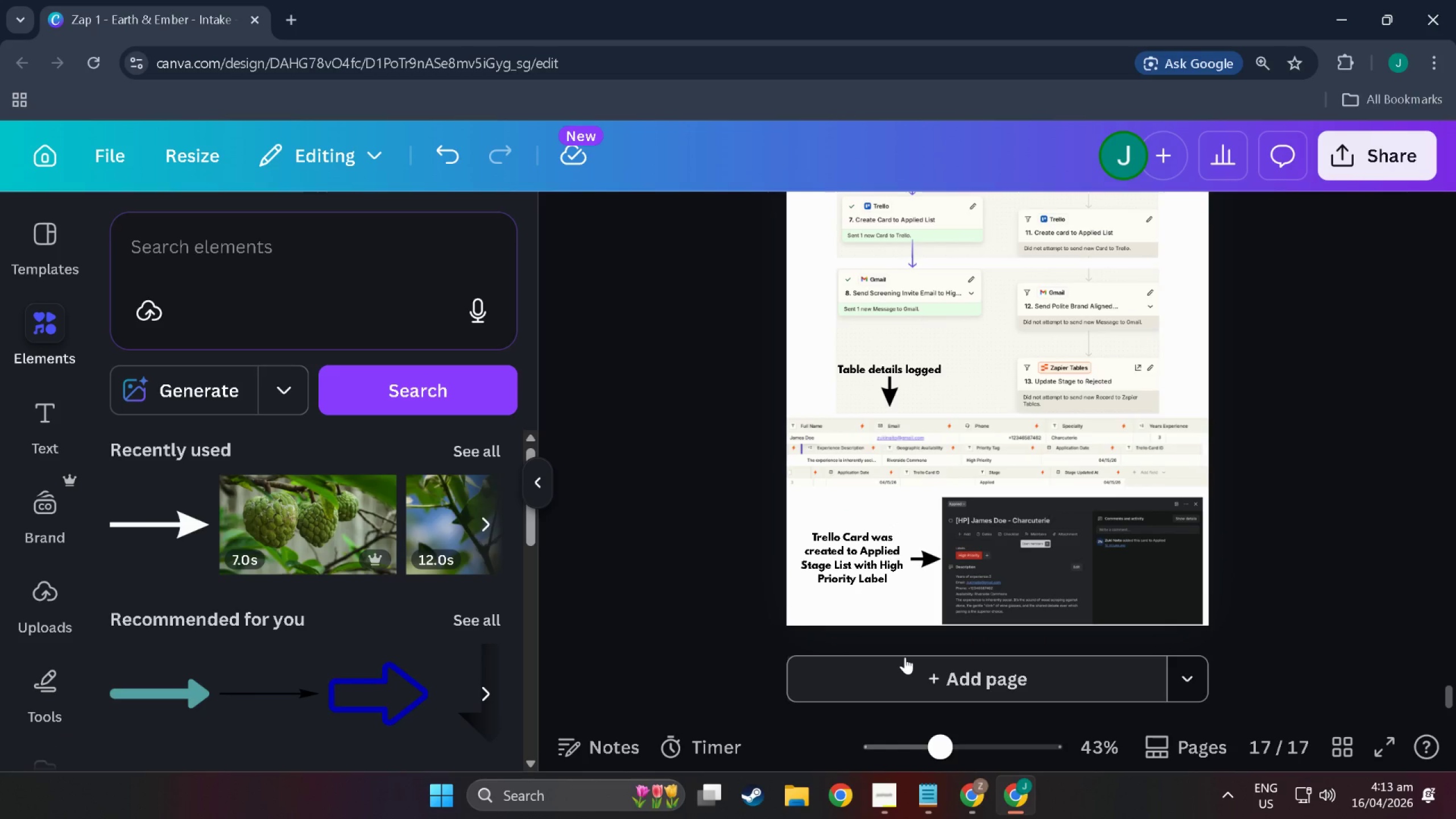 
left_click([905, 657])
 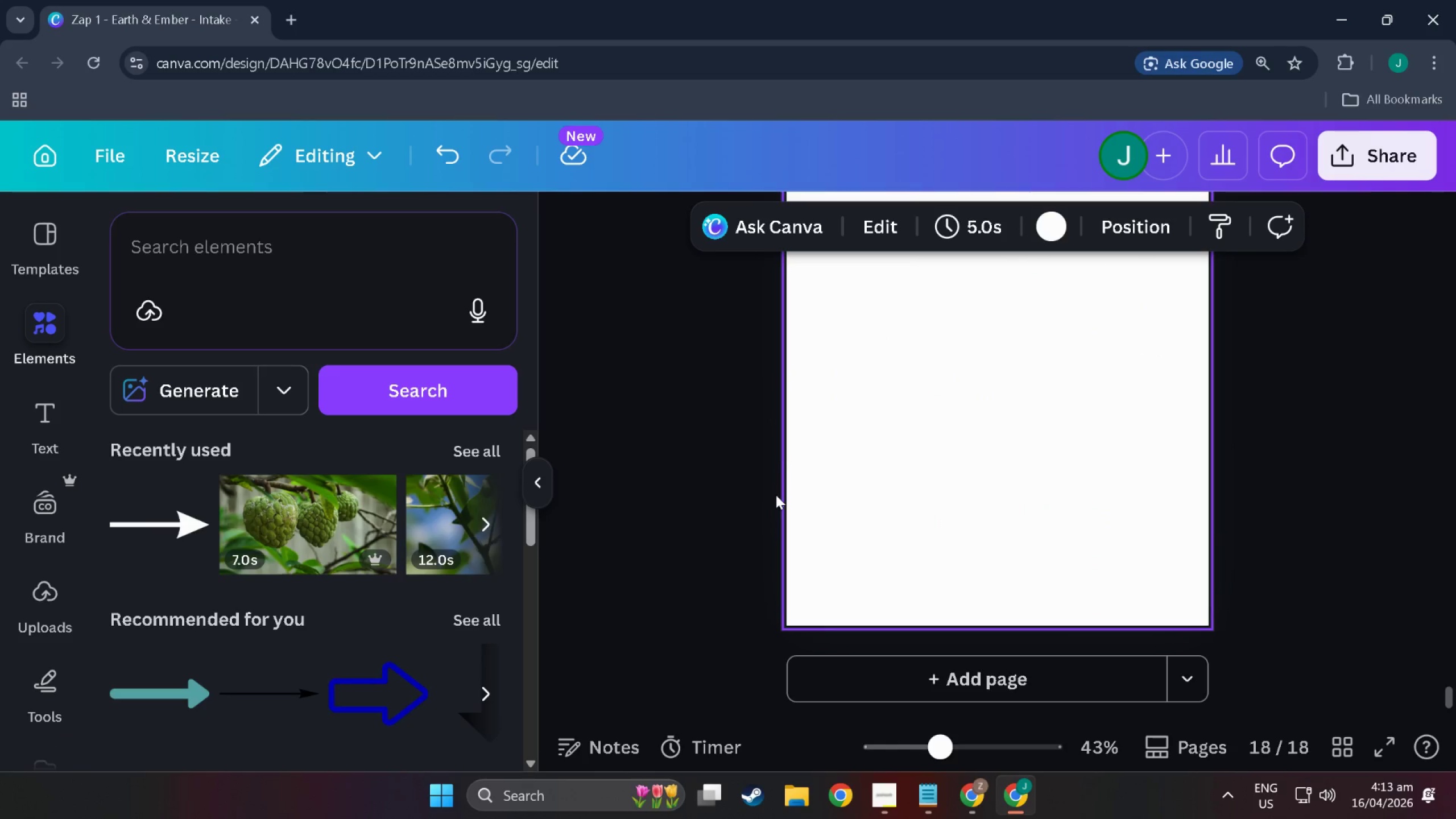 
key(Alt+Tab)
 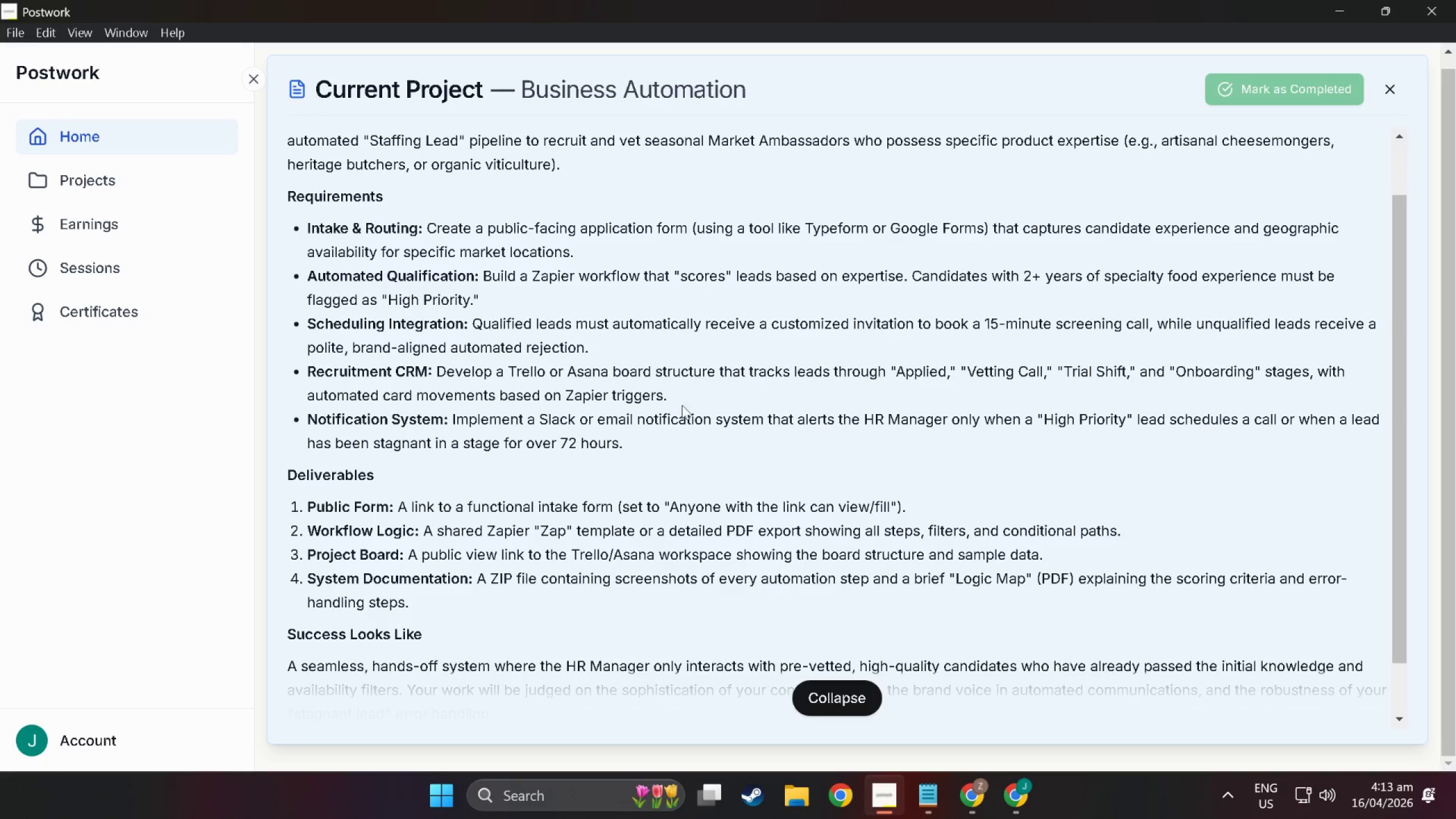 
scroll: coordinate [793, 524], scroll_direction: up, amount: 10.0